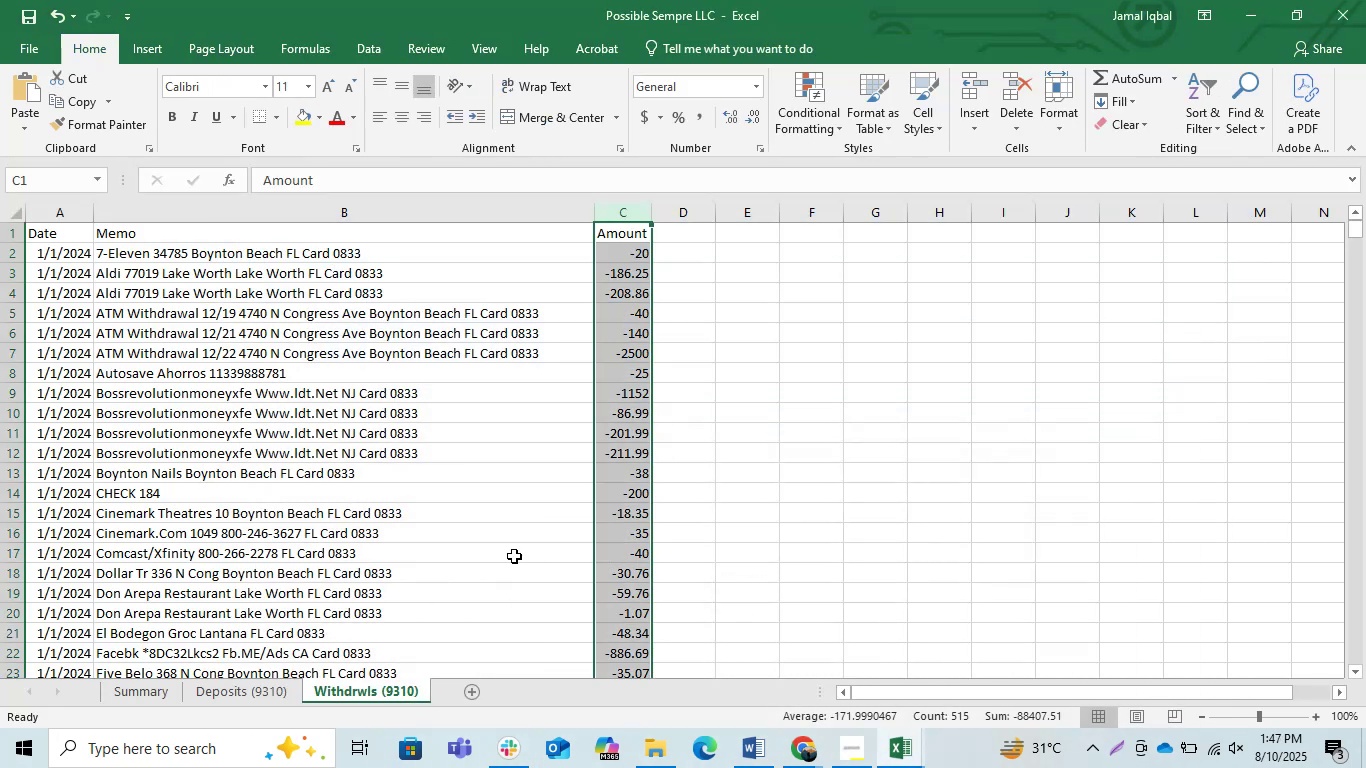 
left_click([471, 587])
 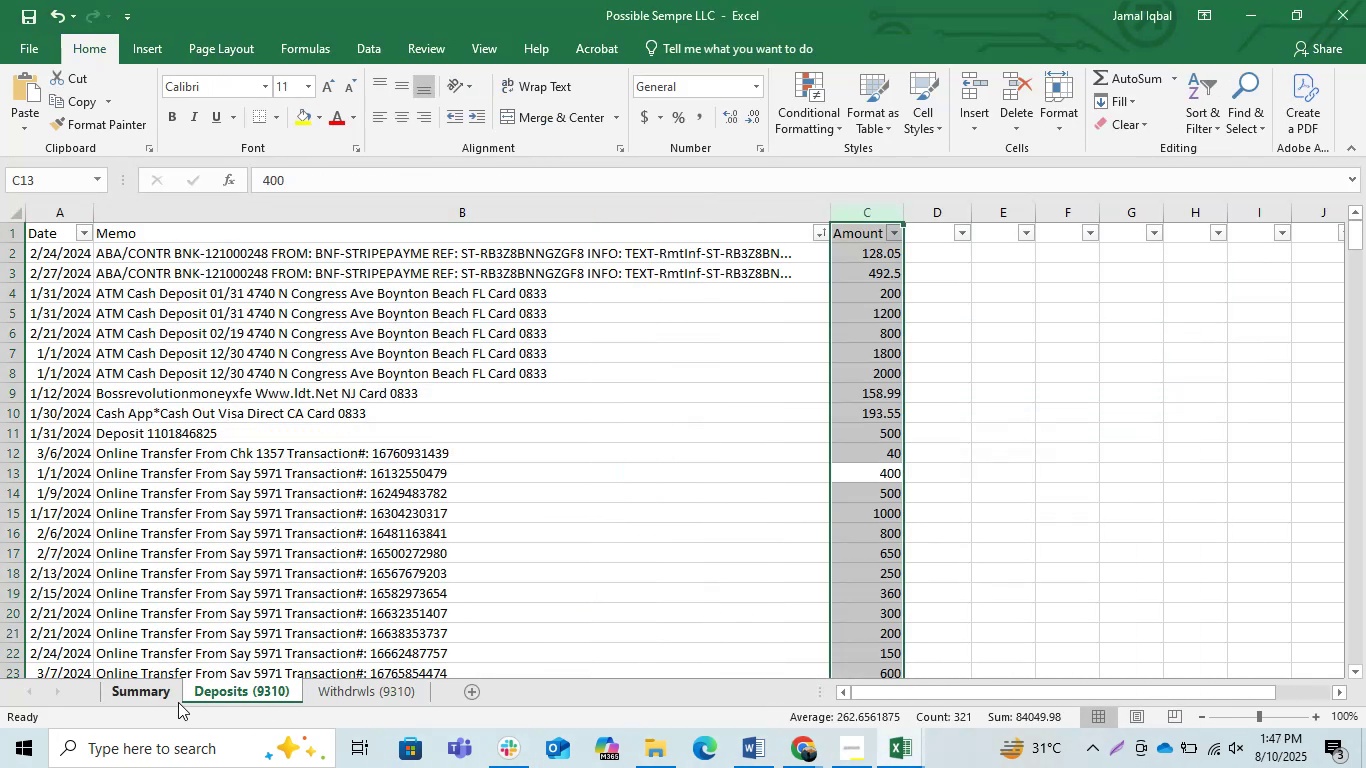 
left_click([152, 688])
 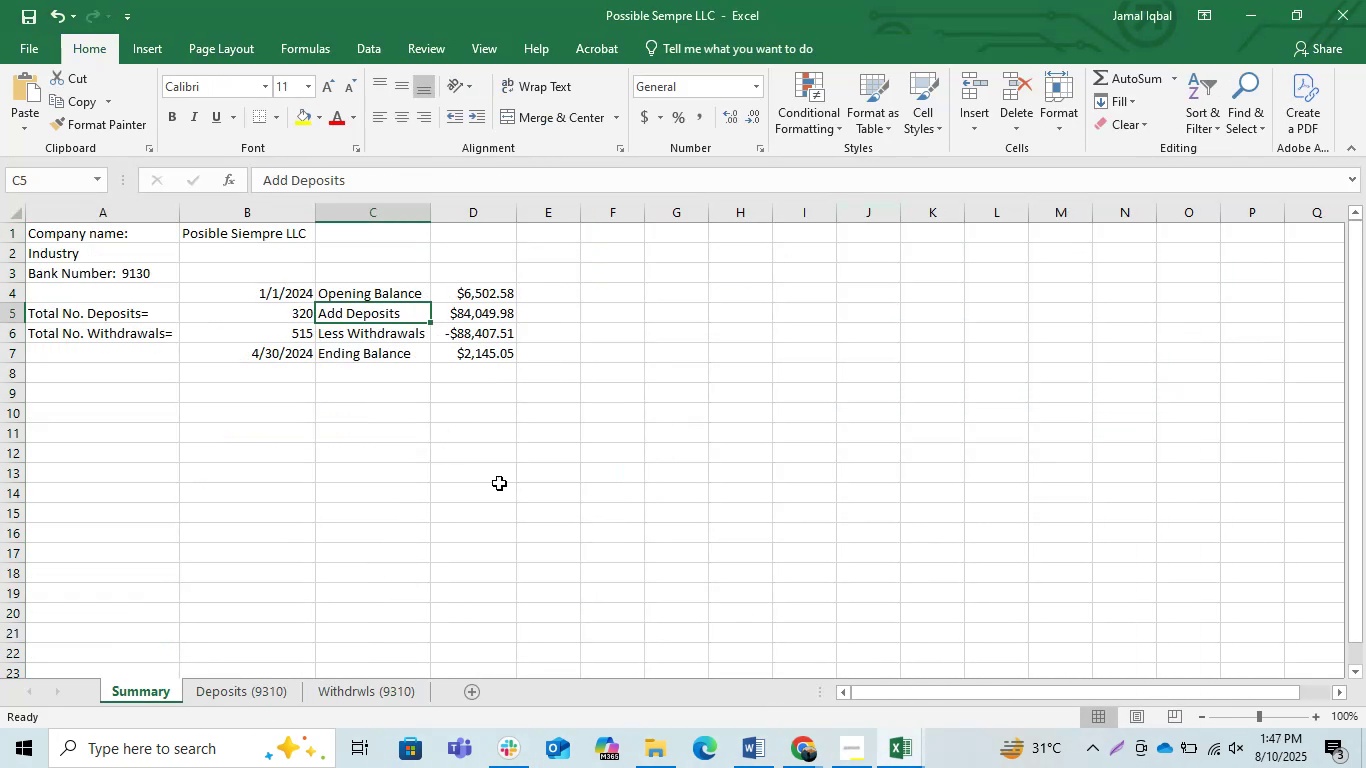 
left_click([504, 446])
 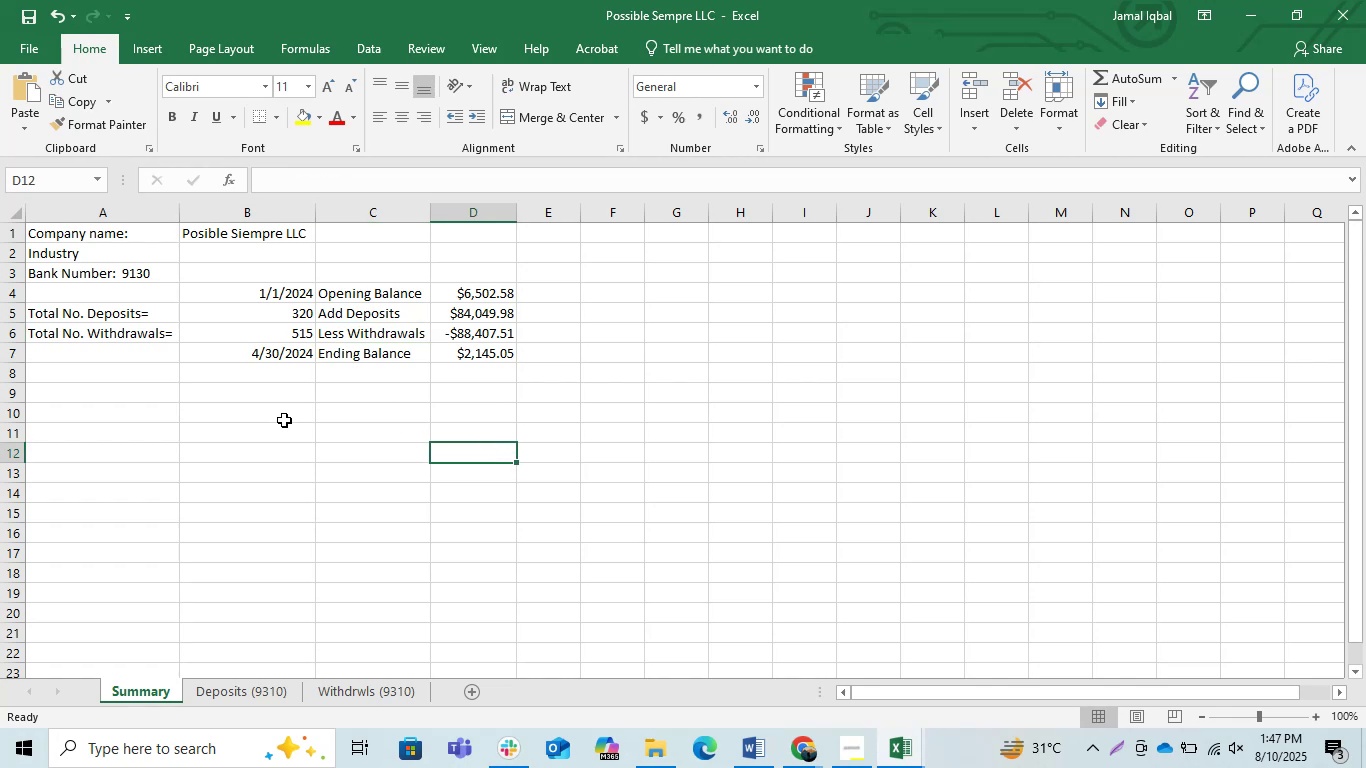 
scroll: coordinate [239, 404], scroll_direction: up, amount: 2.0
 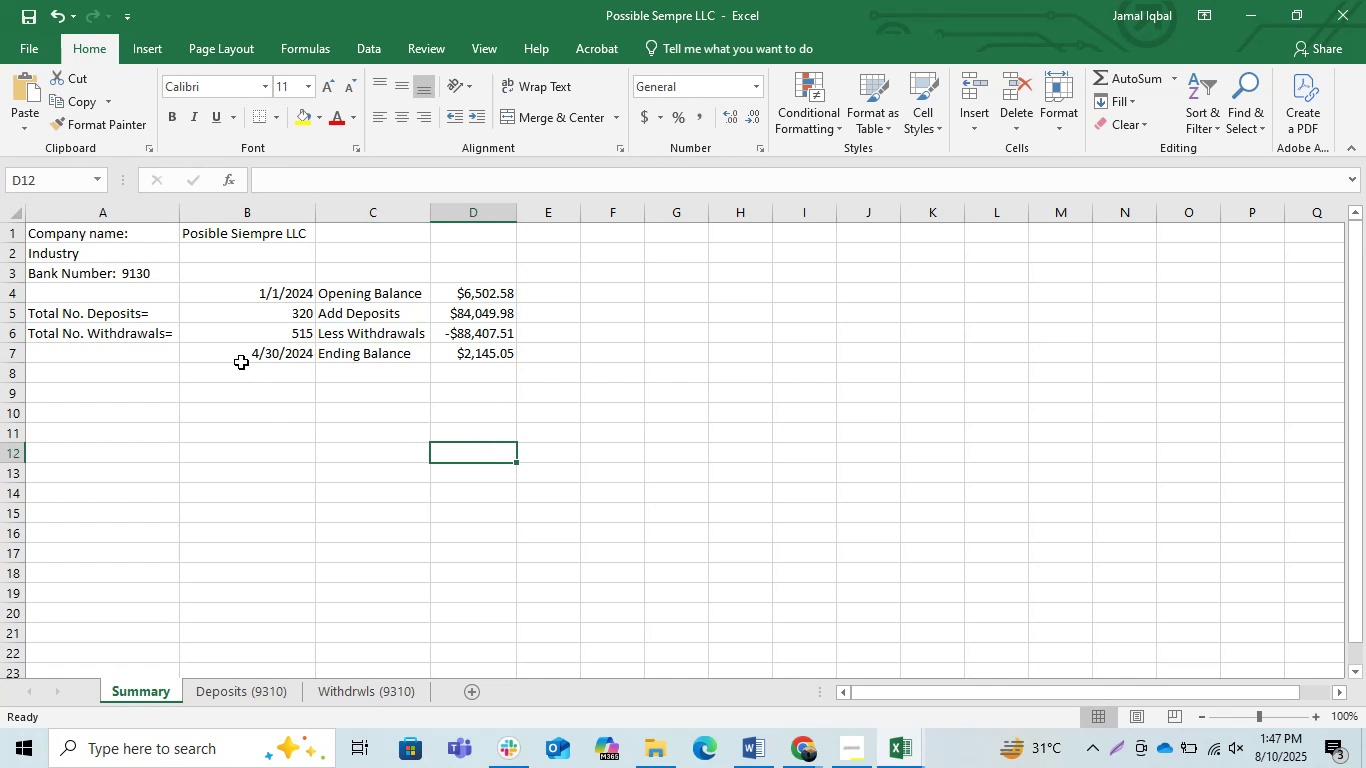 
left_click([144, 278])
 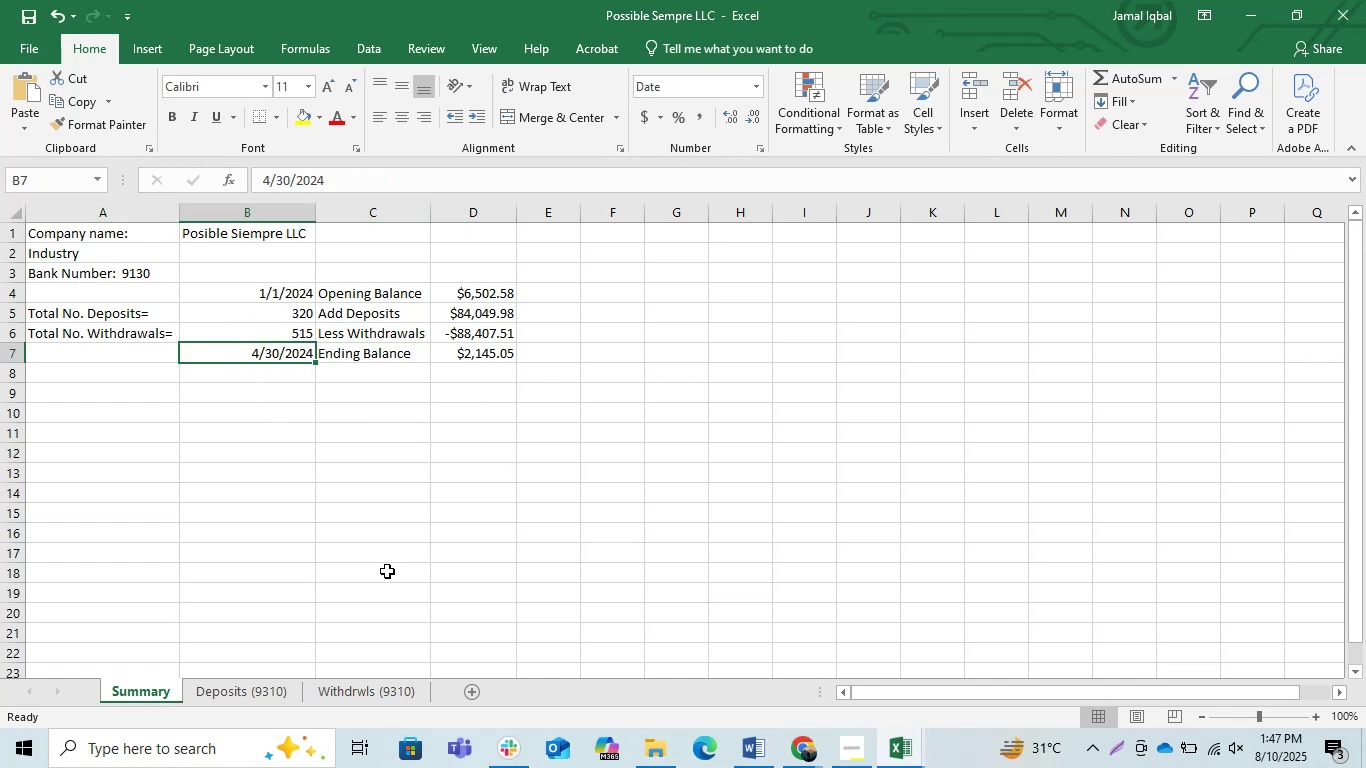 
wait(6.8)
 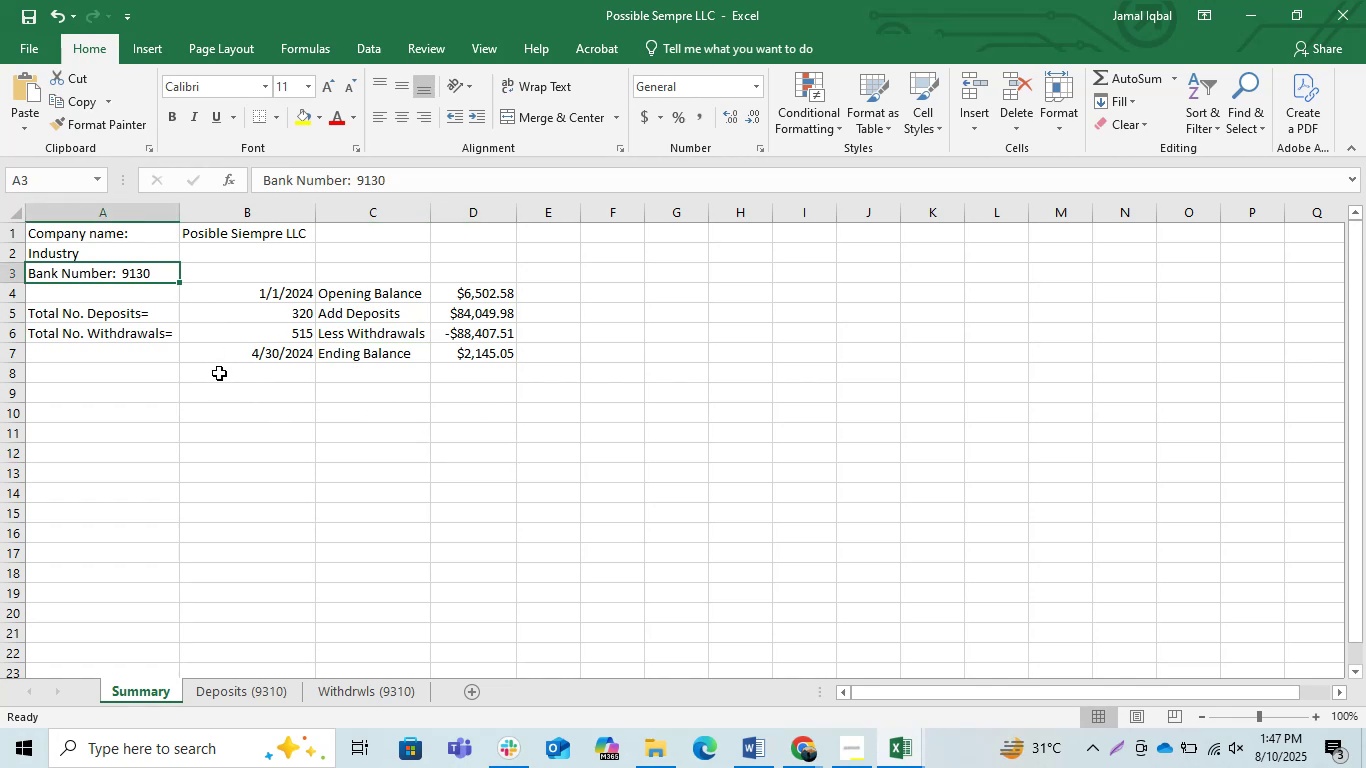 
left_click([156, 280])
 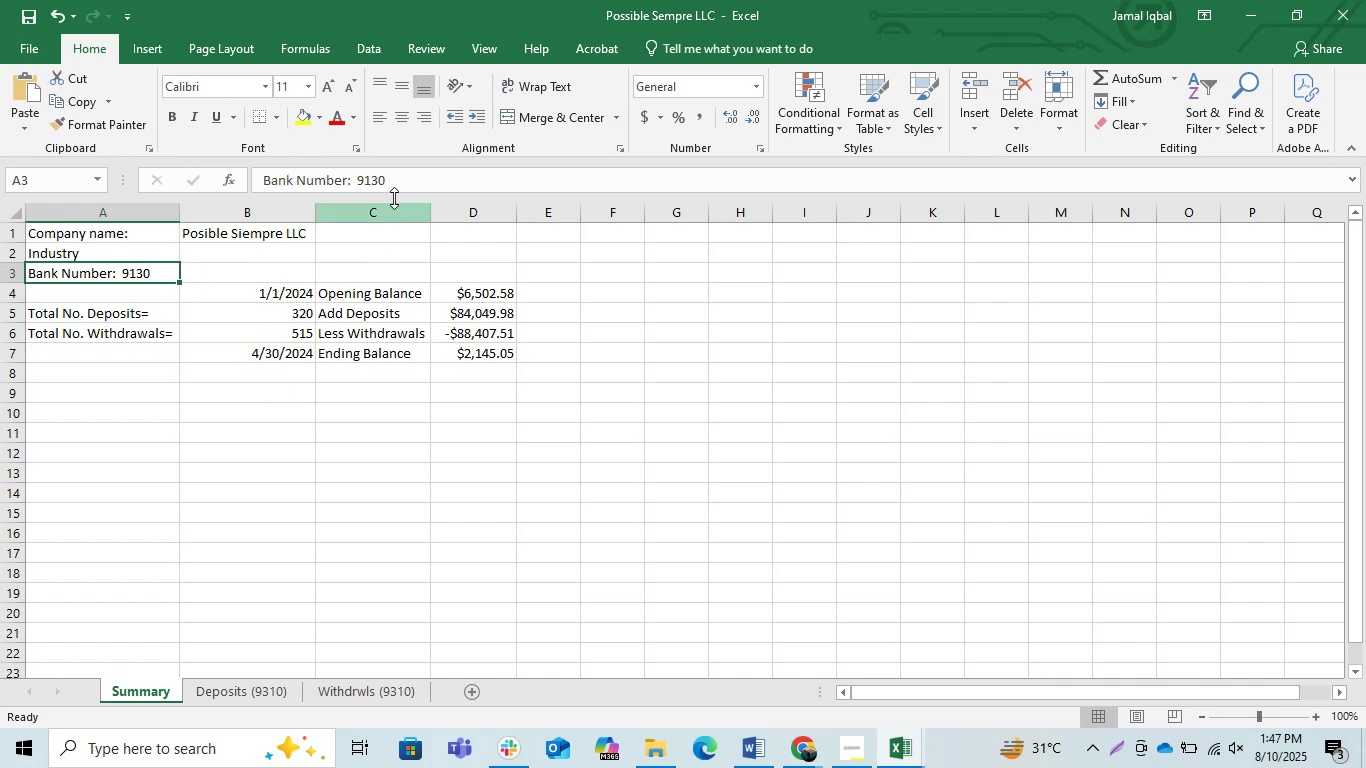 
left_click_drag(start_coordinate=[397, 181], to_coordinate=[360, 186])
 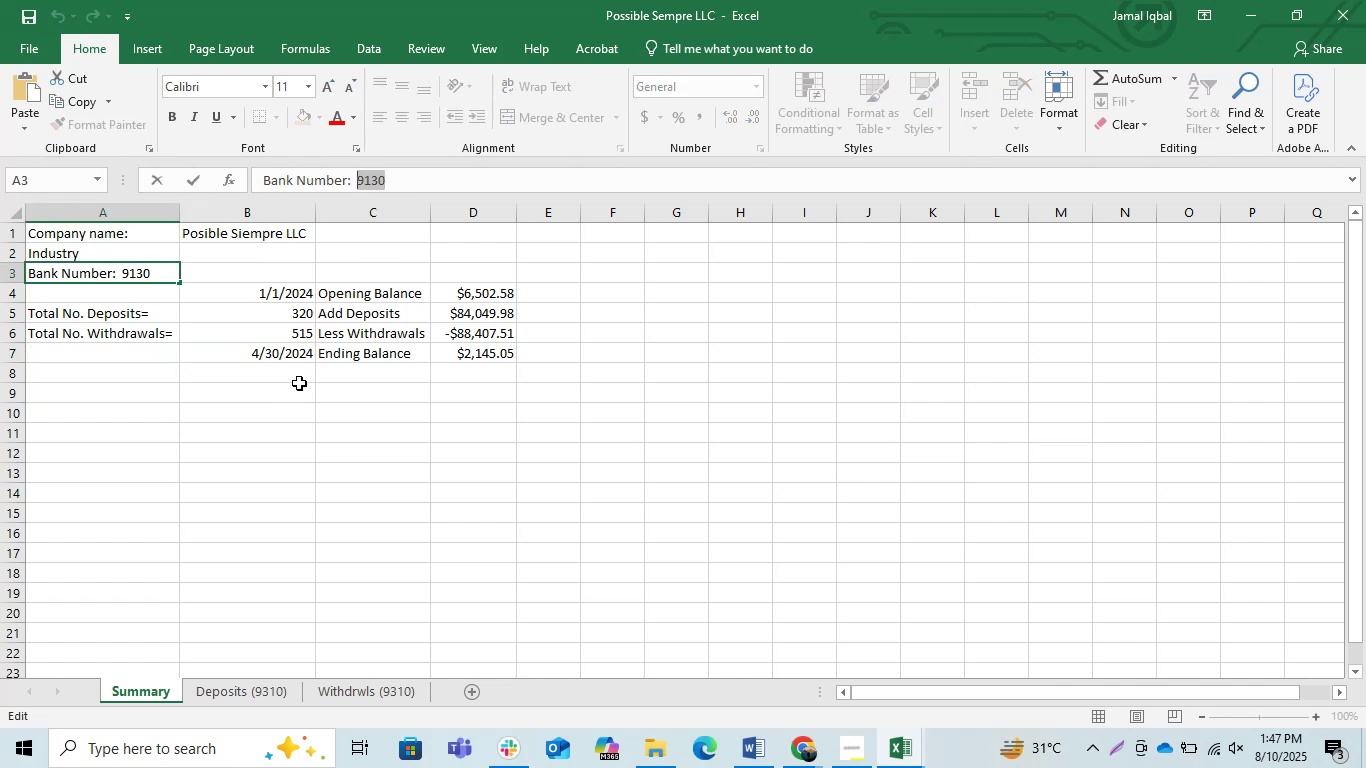 
key(Control+C)
 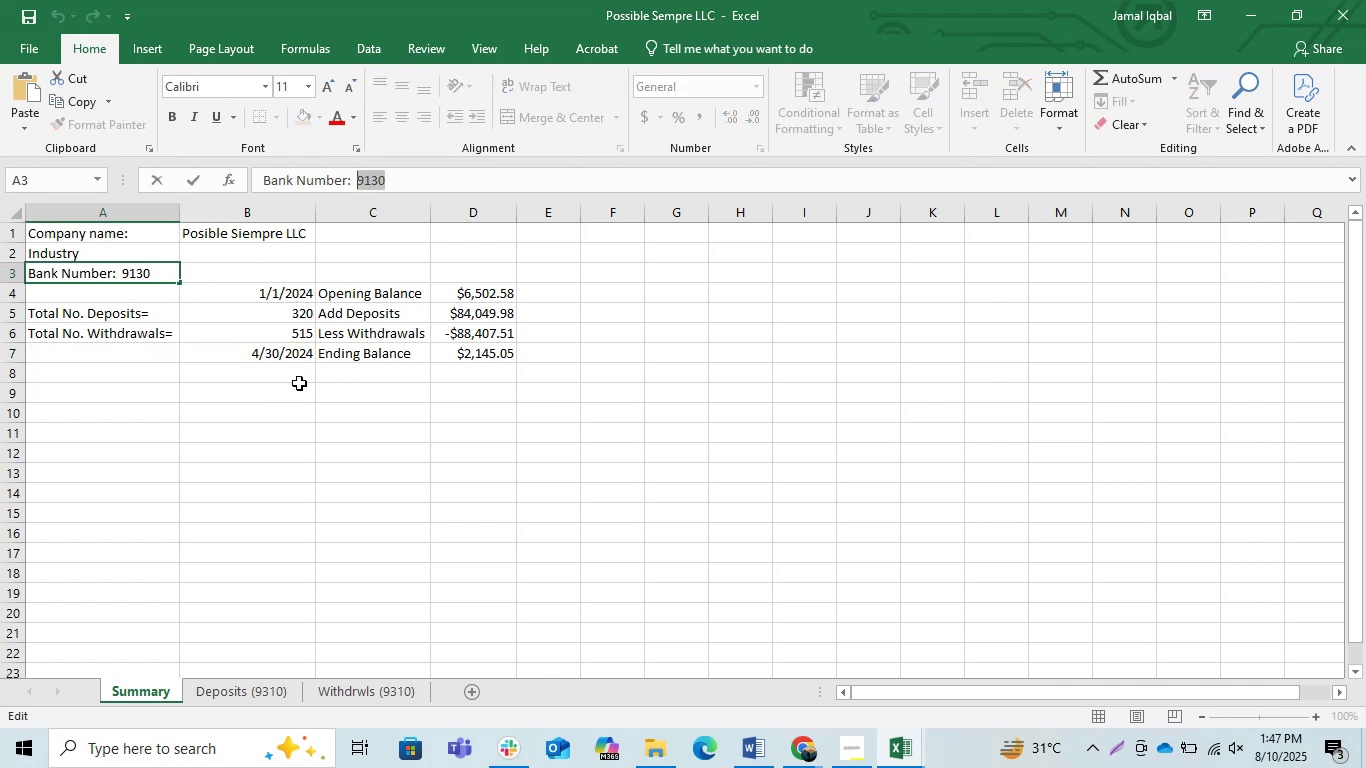 
key(Control+C)
 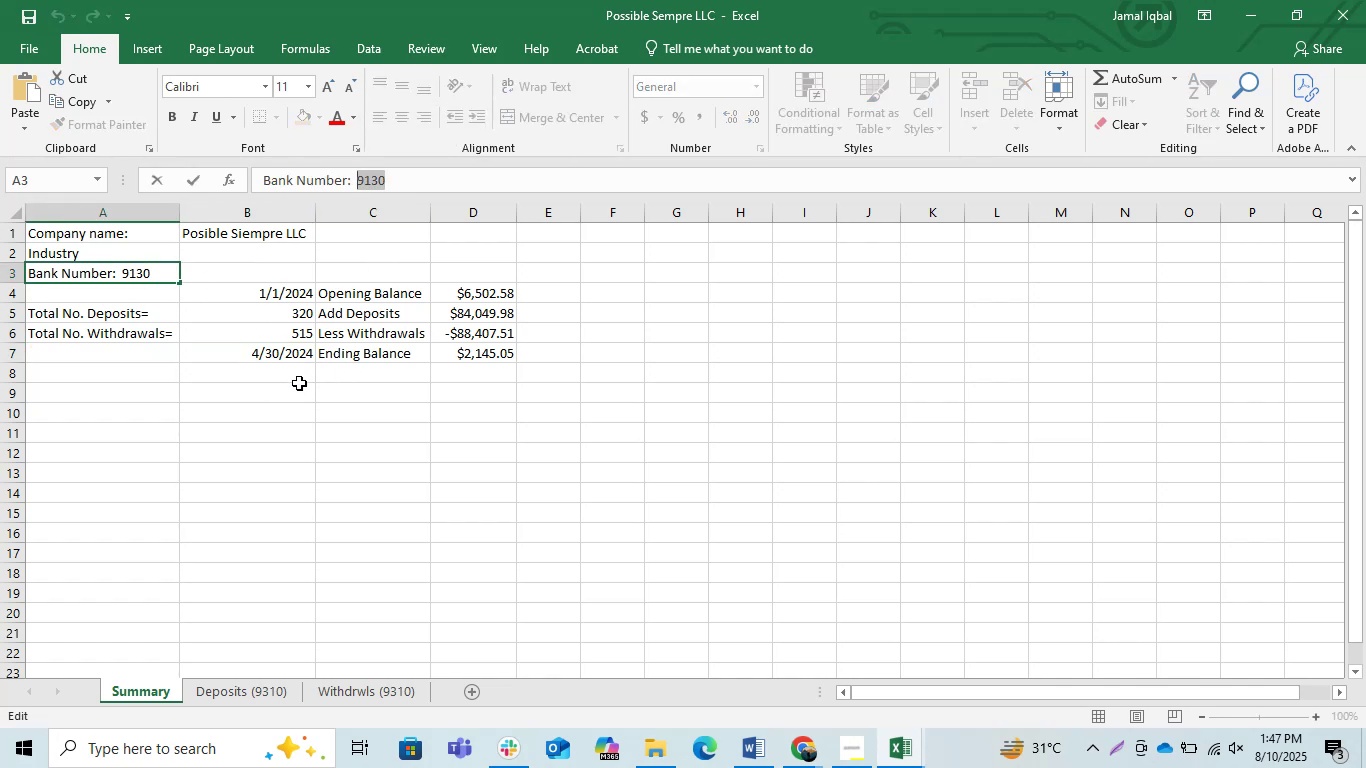 
key(Control+C)
 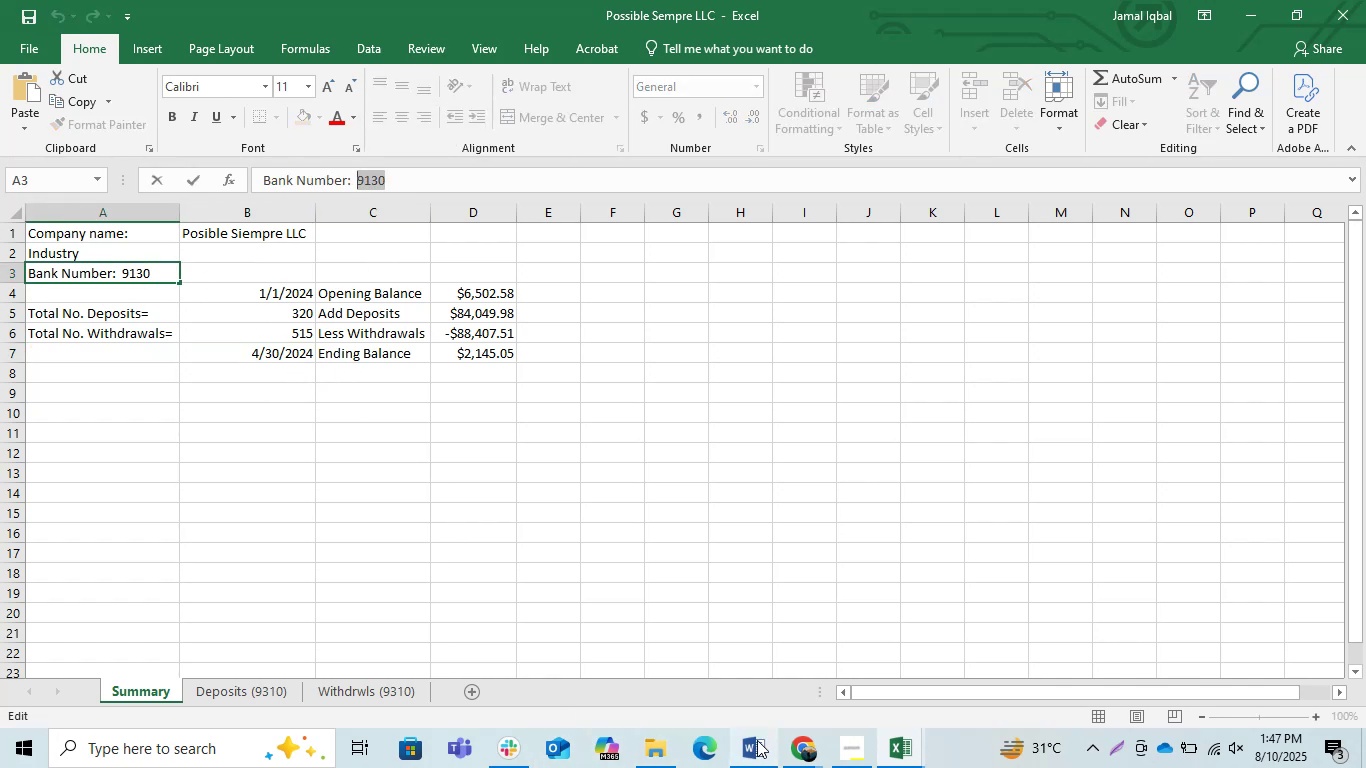 
left_click([657, 738])
 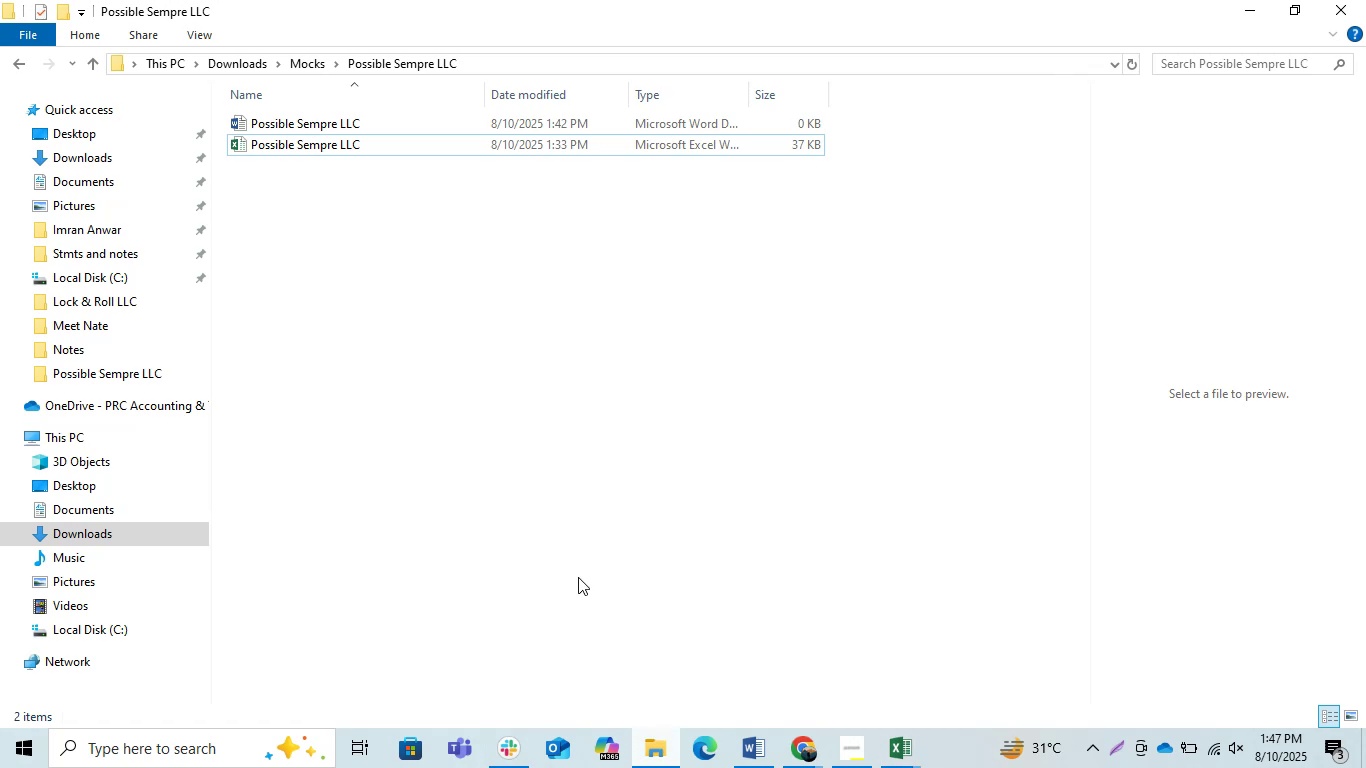 
left_click_drag(start_coordinate=[464, 399], to_coordinate=[457, 390])
 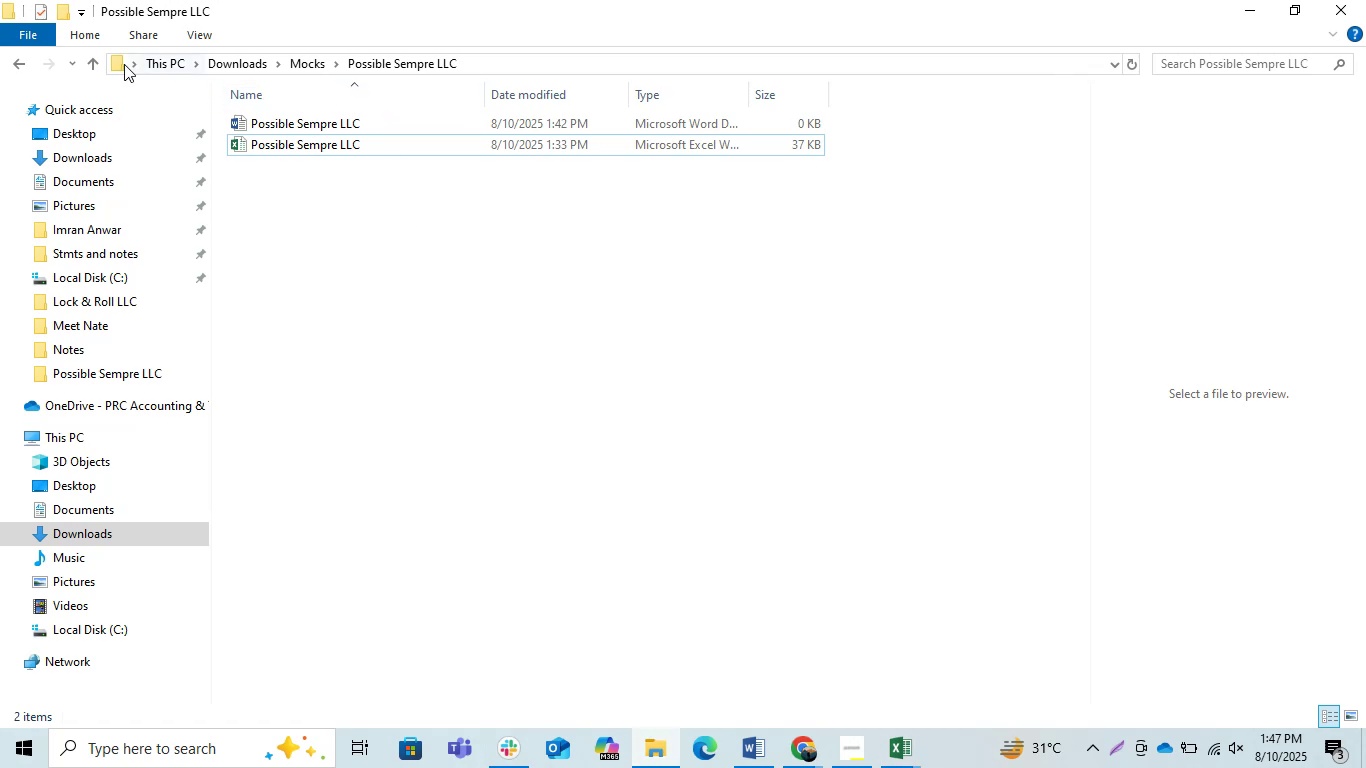 
left_click([87, 65])
 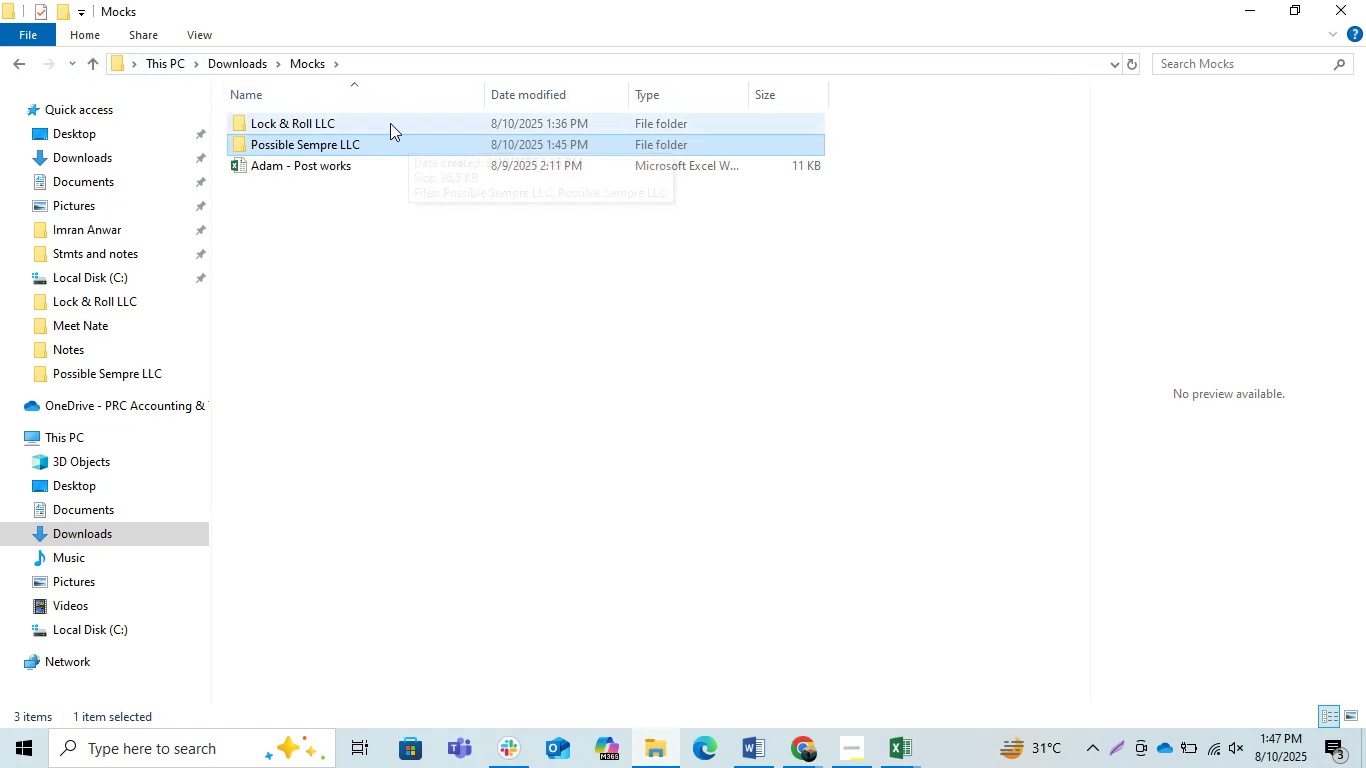 
double_click([387, 121])
 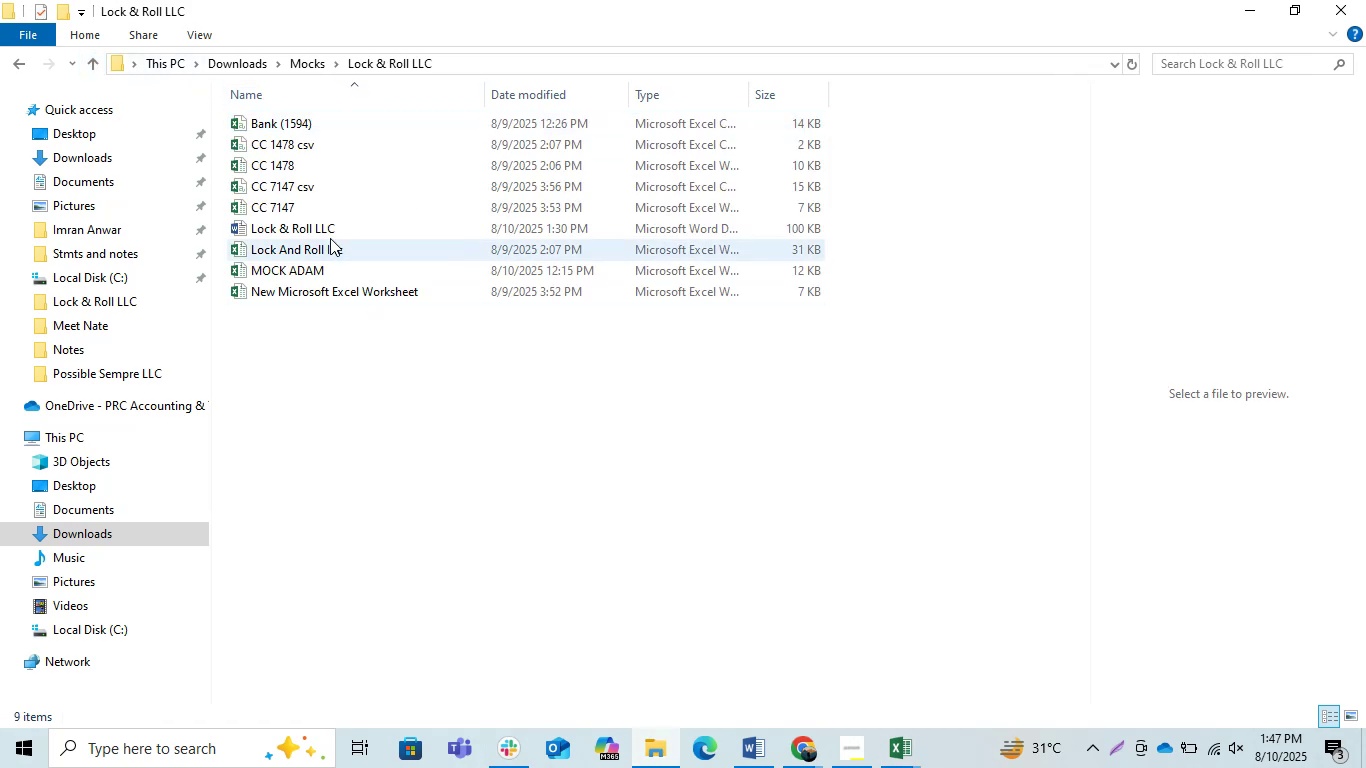 
double_click([330, 236])
 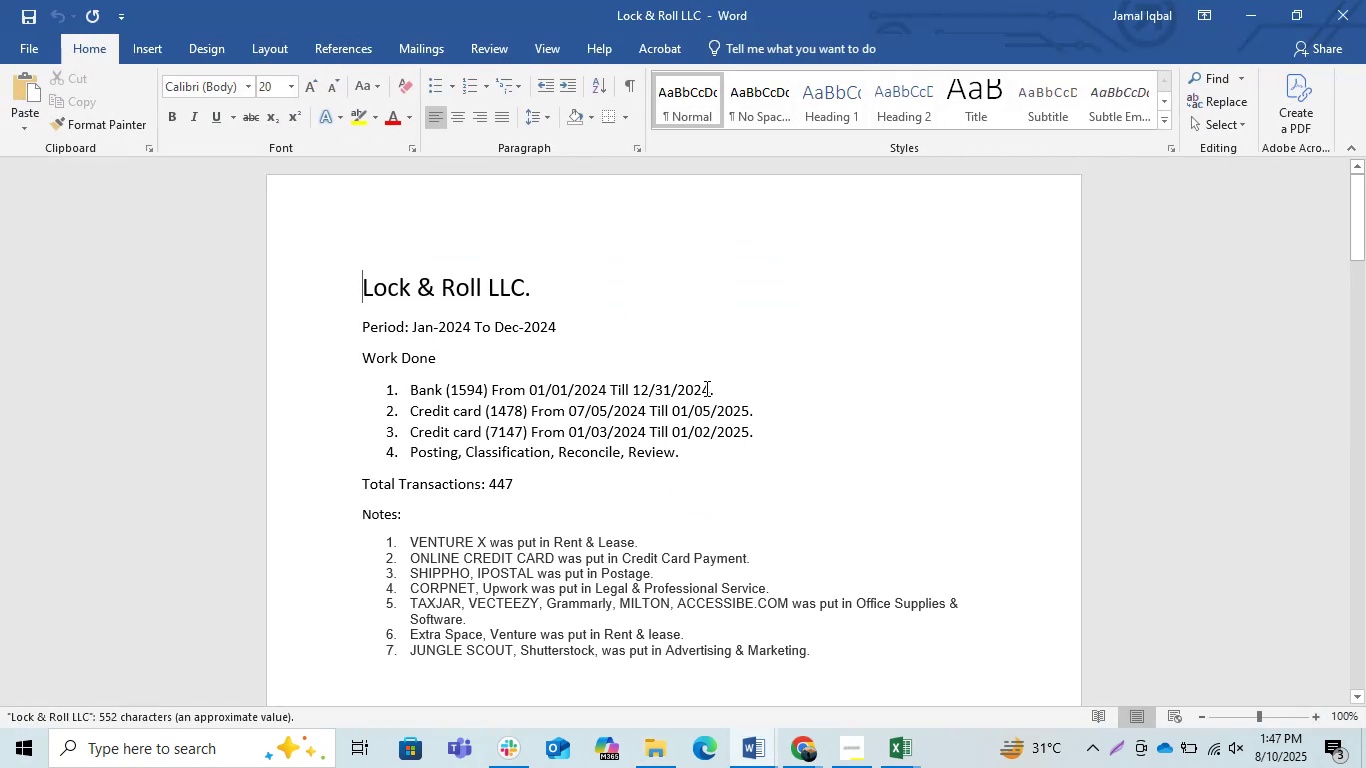 
left_click([1256, 20])
 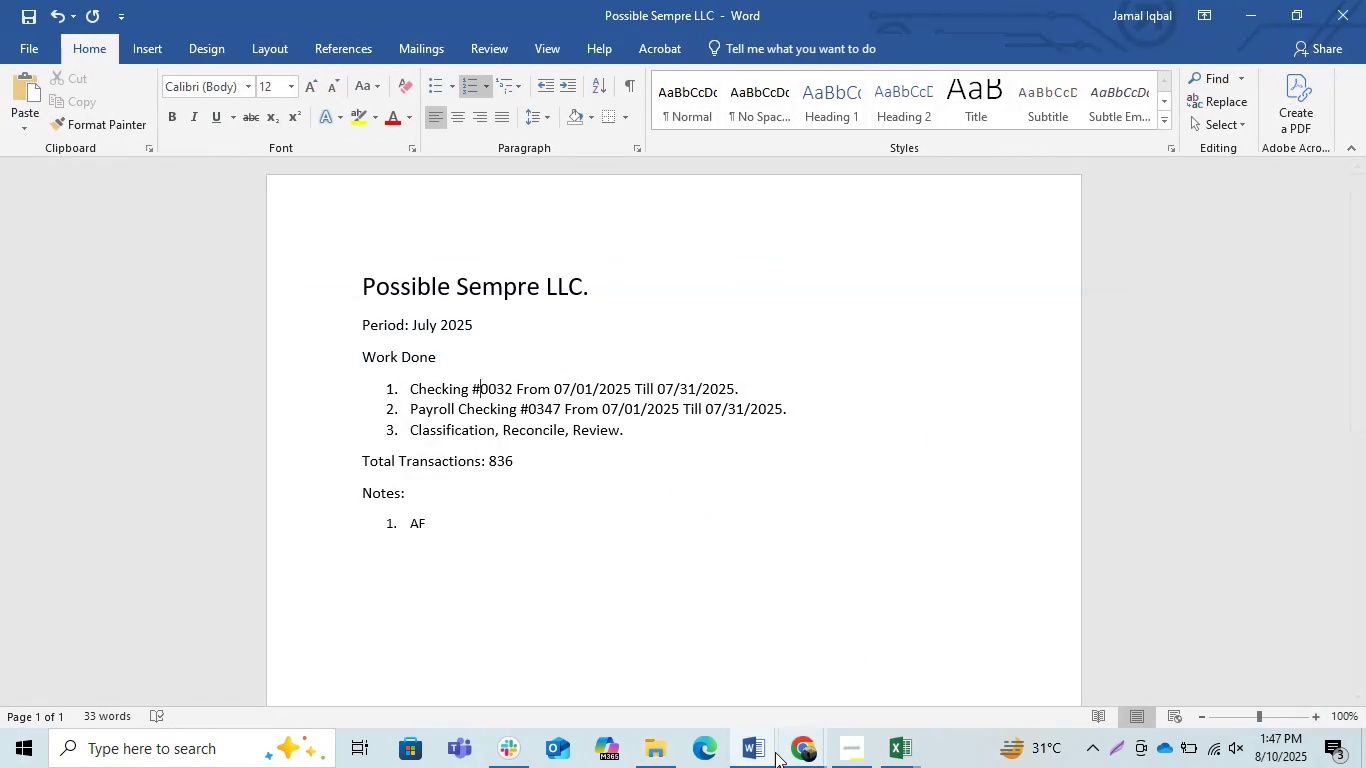 
left_click([771, 744])
 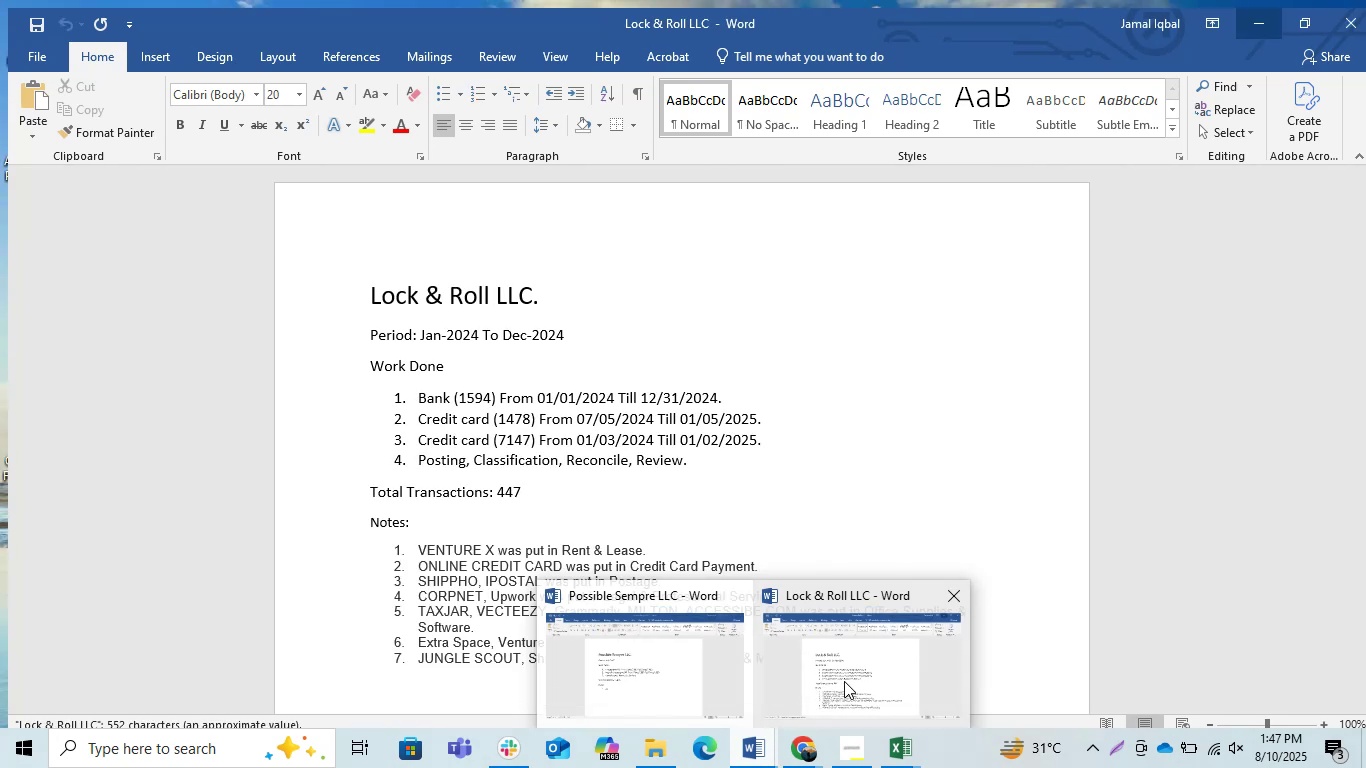 
left_click([694, 681])
 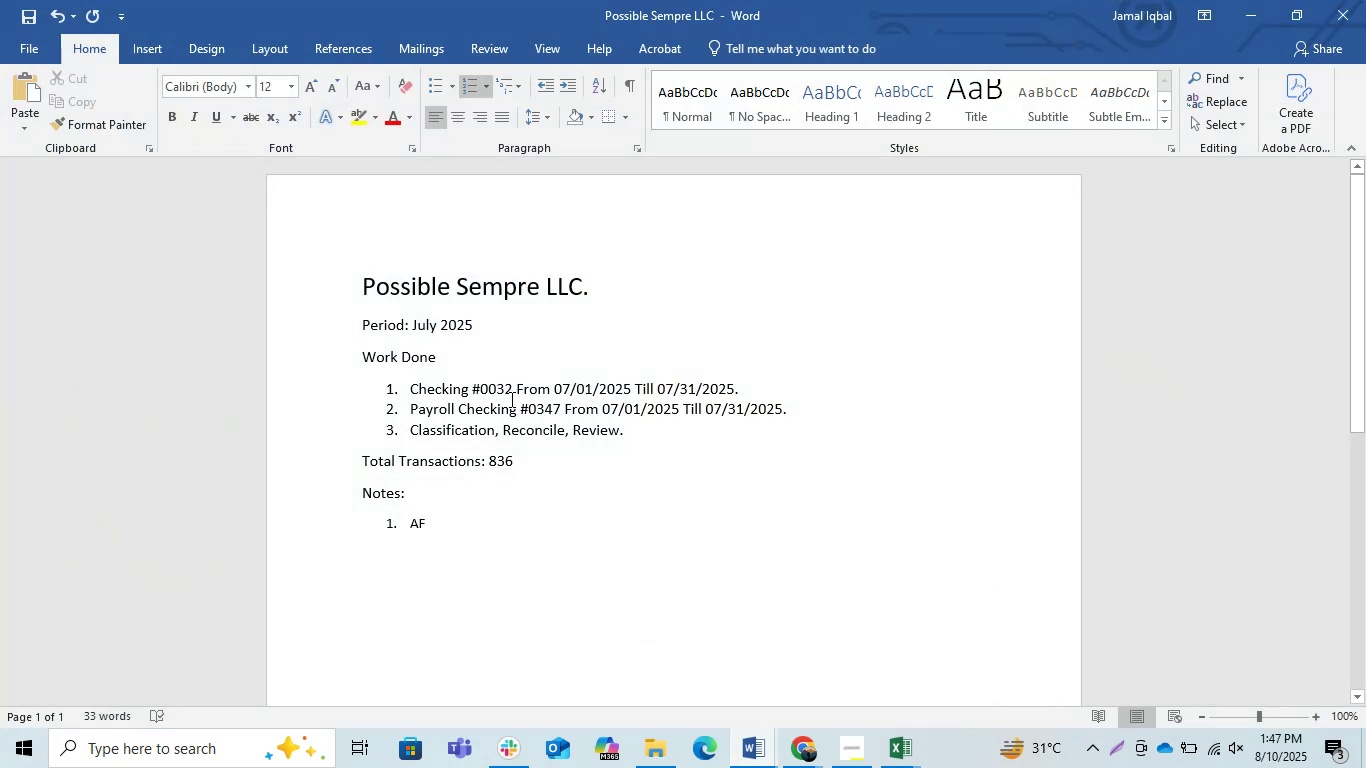 
left_click_drag(start_coordinate=[515, 390], to_coordinate=[411, 393])
 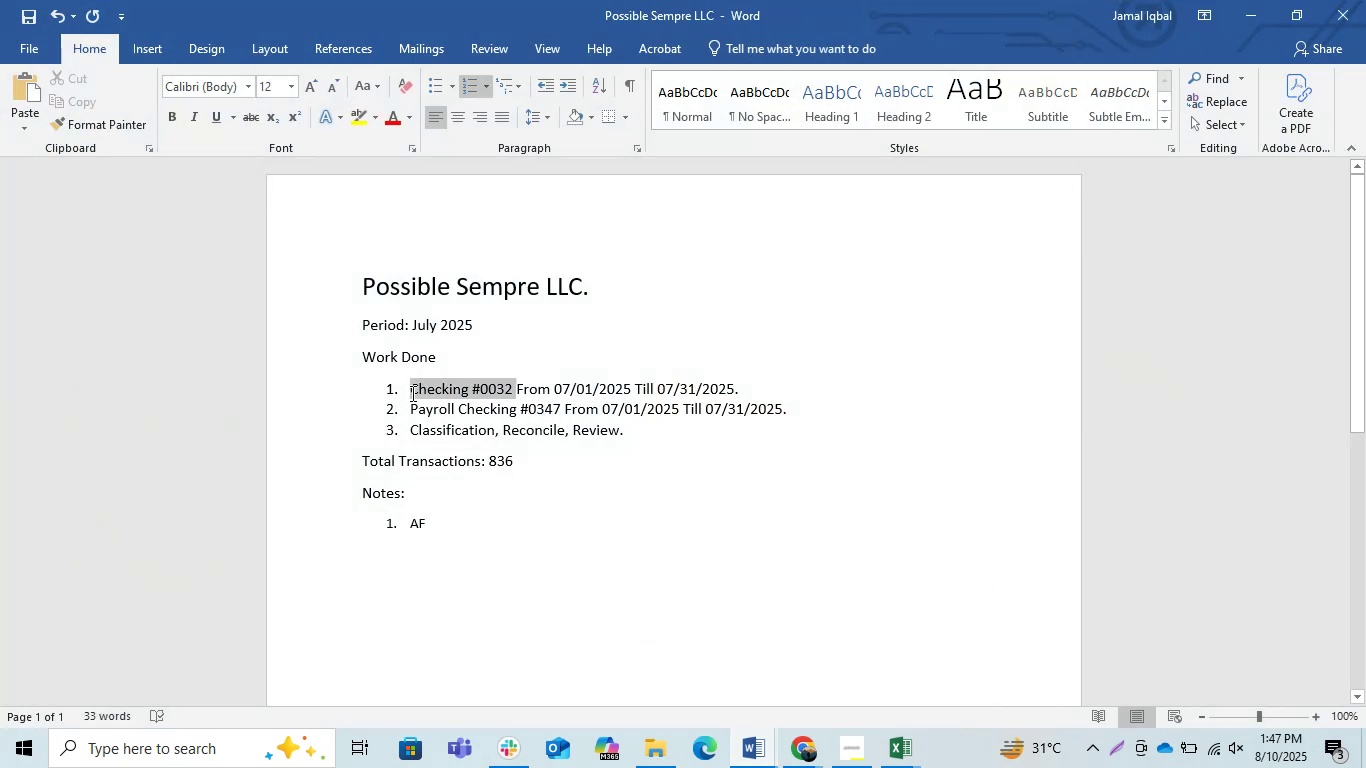 
key(Control+V)
 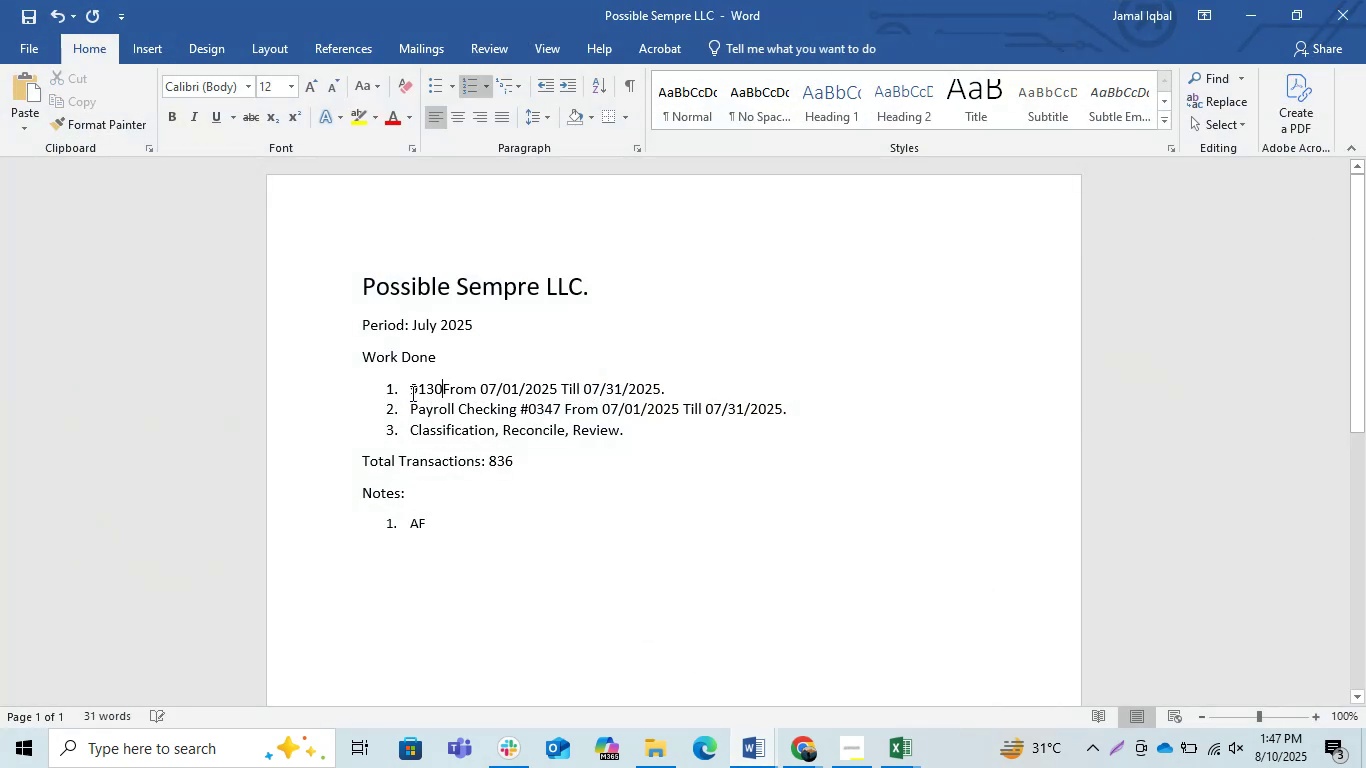 
key(Space)
 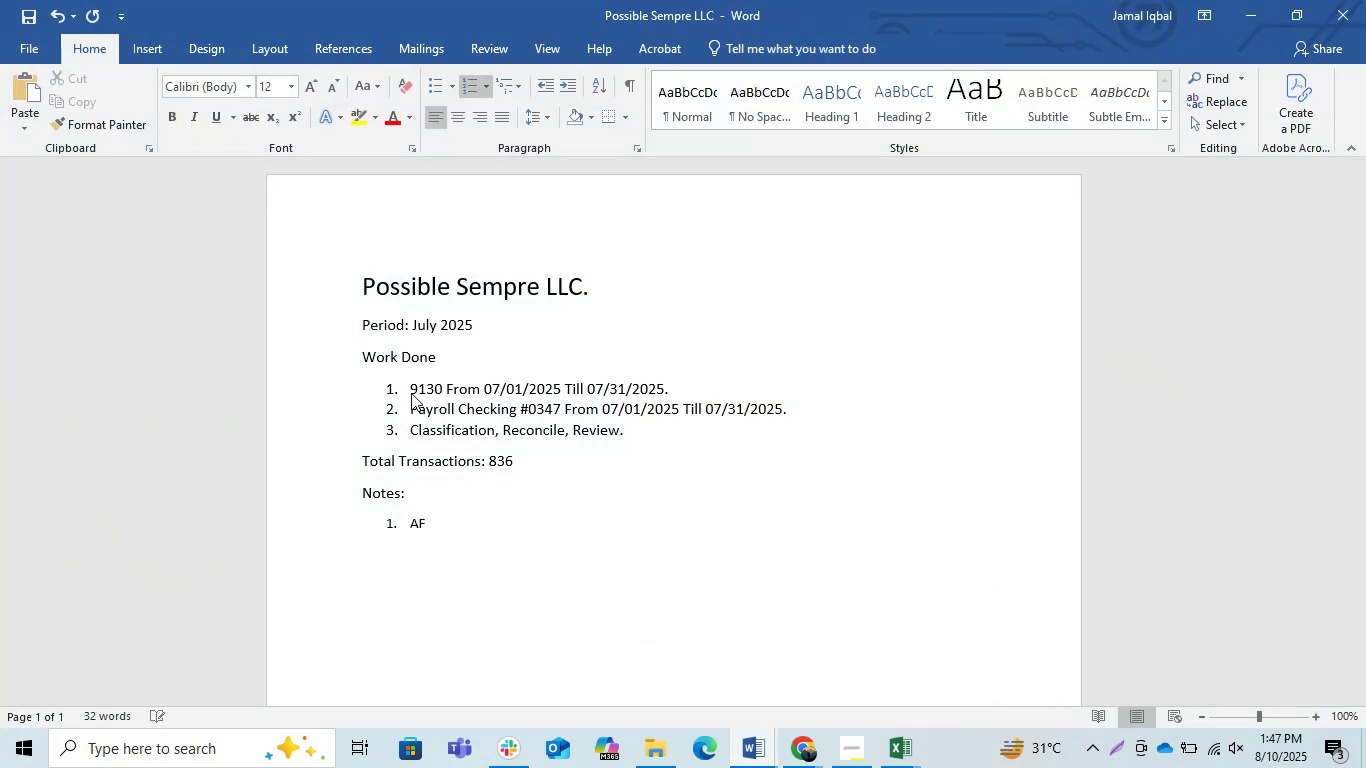 
key(Control+Z)
 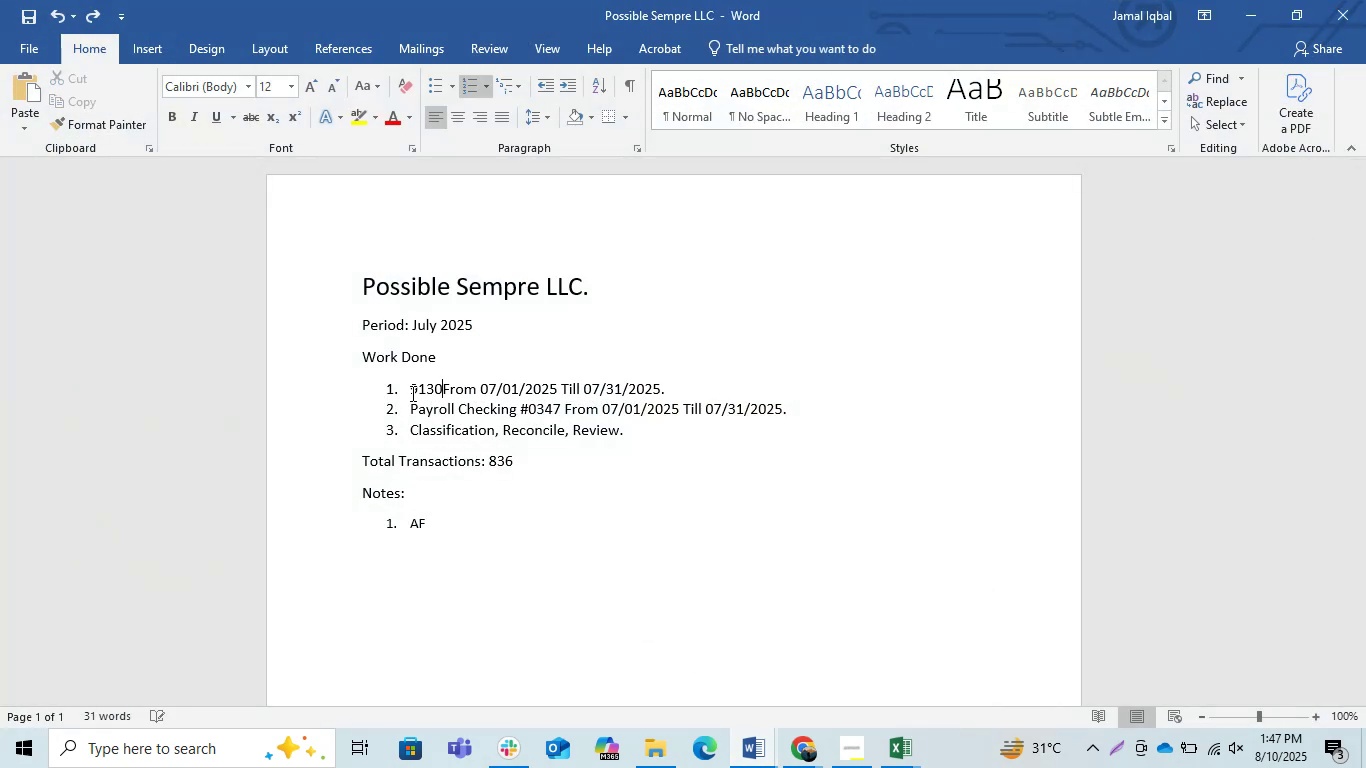 
type( Bank )
 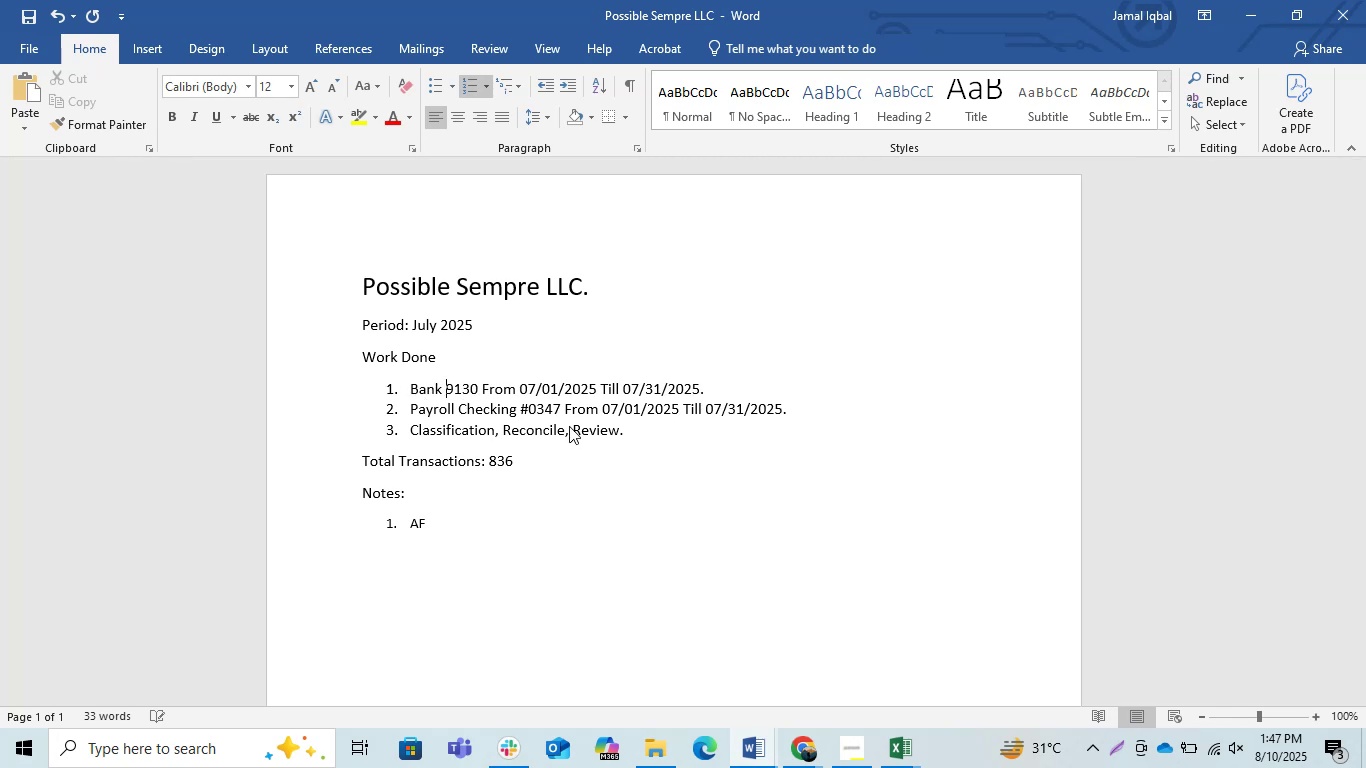 
left_click_drag(start_coordinate=[411, 393], to_coordinate=[418, 395])
 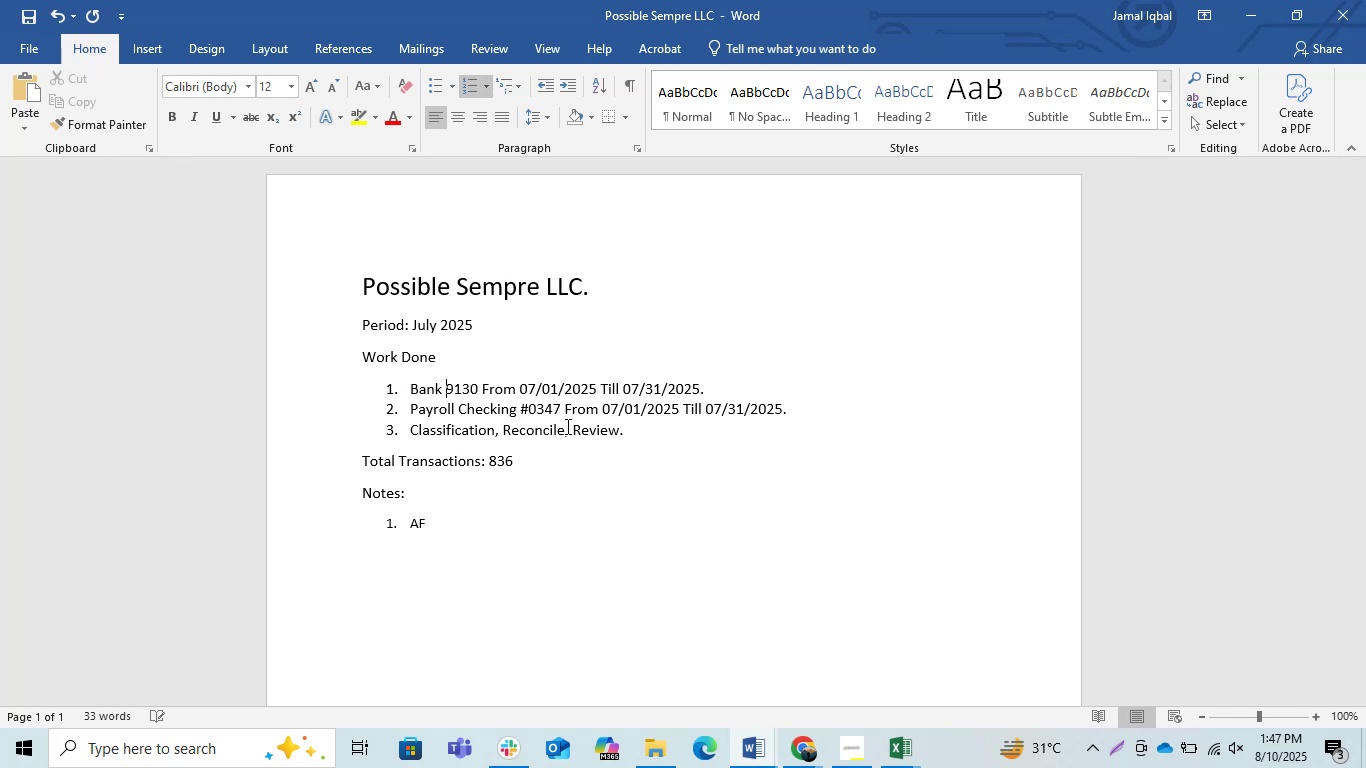 
left_click([531, 383])
 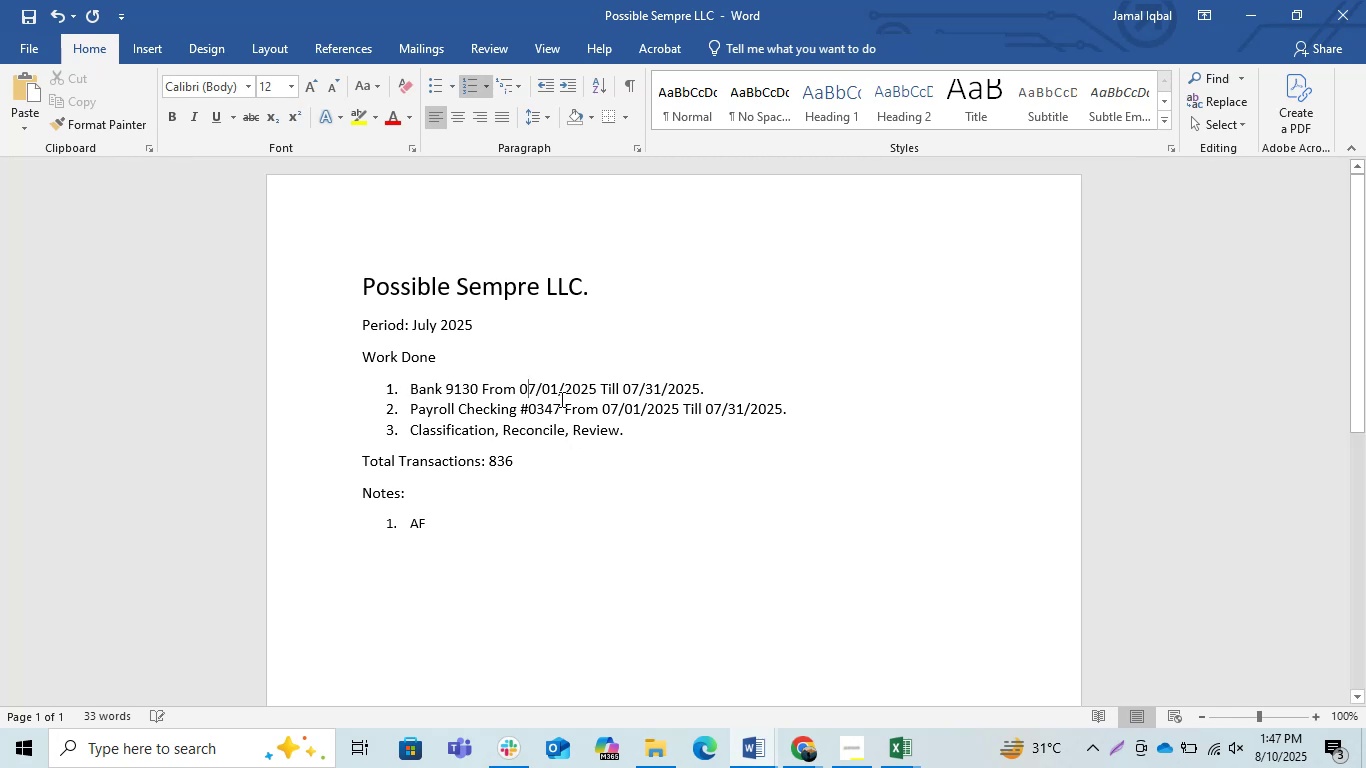 
key(ArrowRight)
 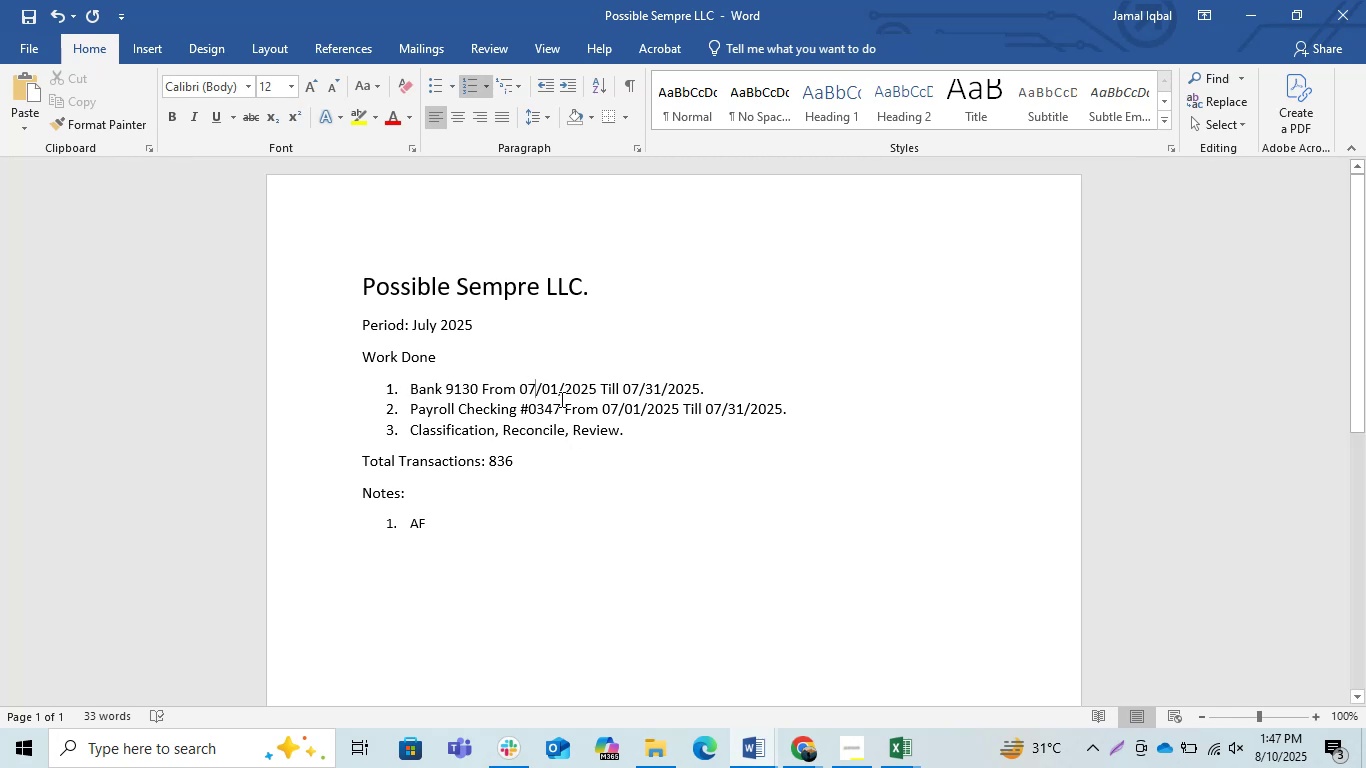 
key(Backspace)
 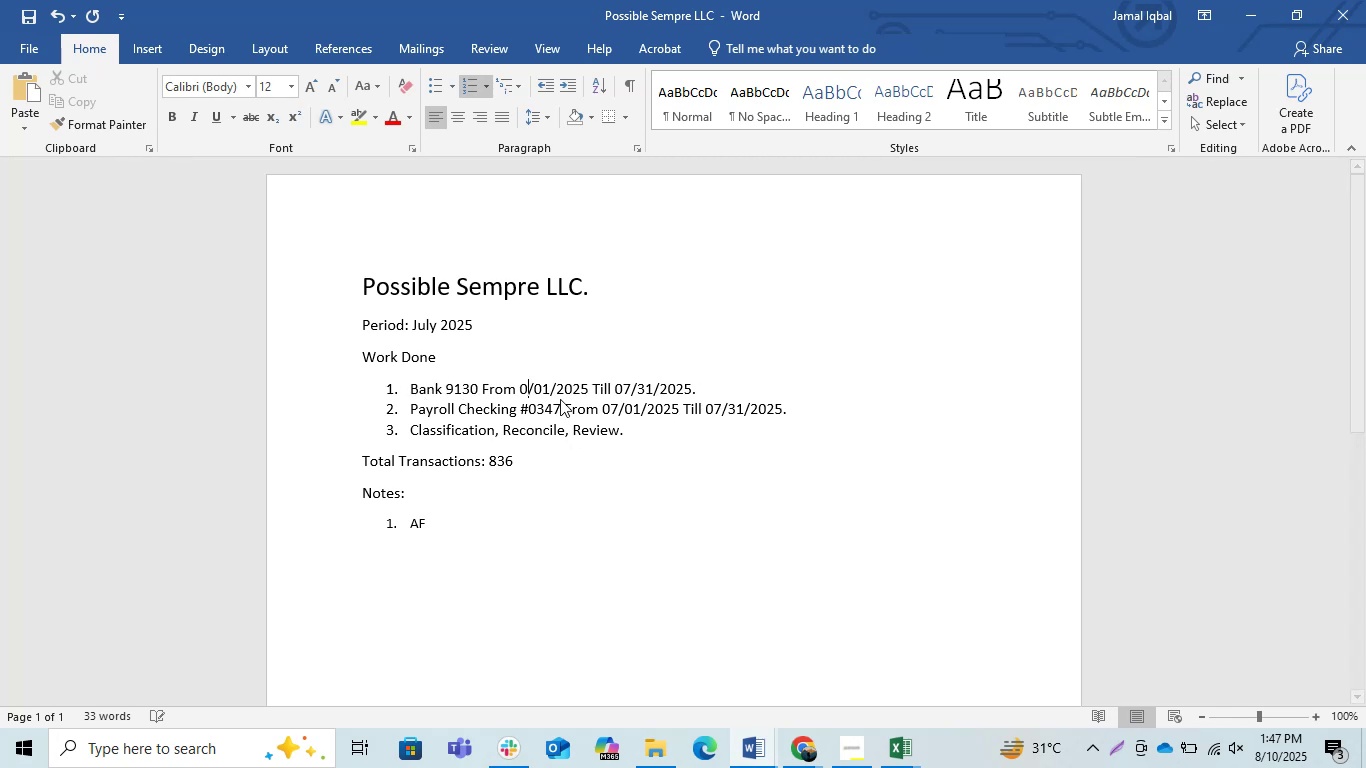 
key(Numpad1)
 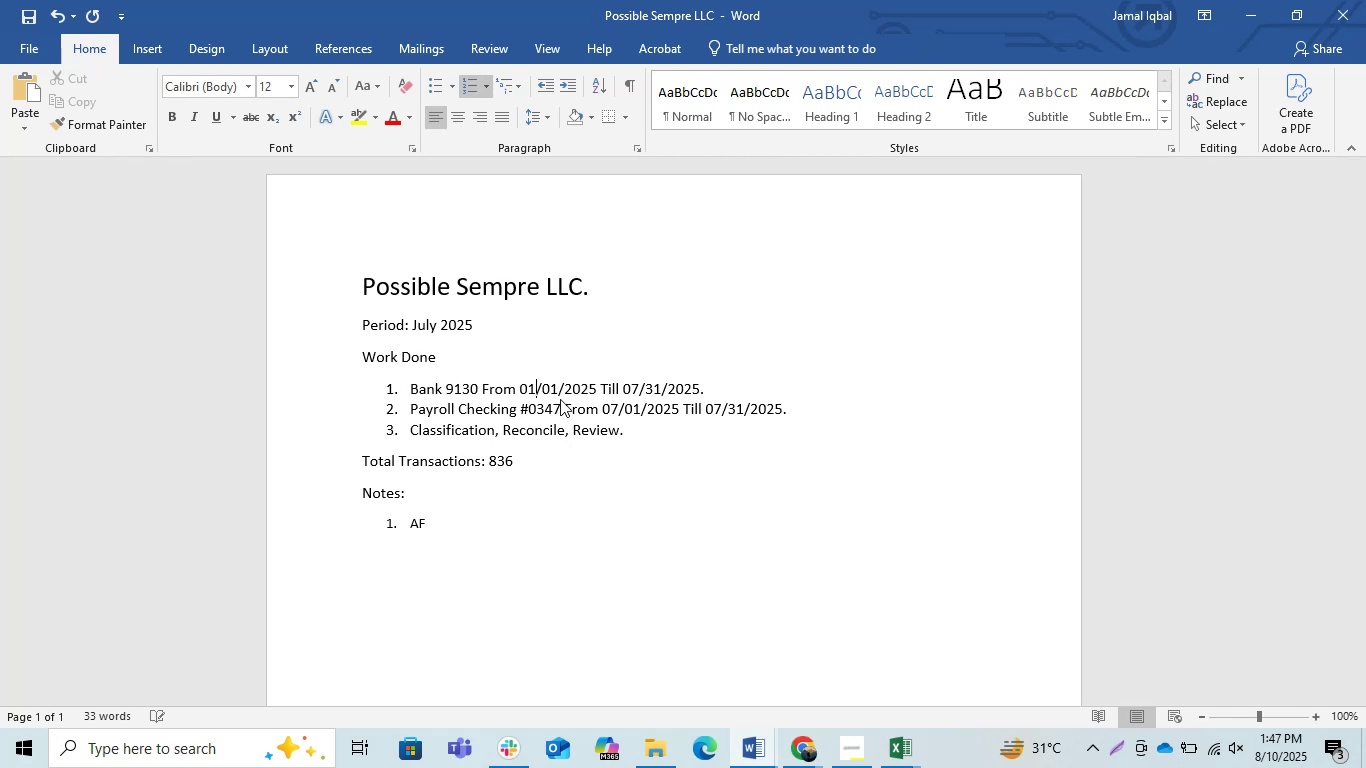 
key(ArrowRight)
 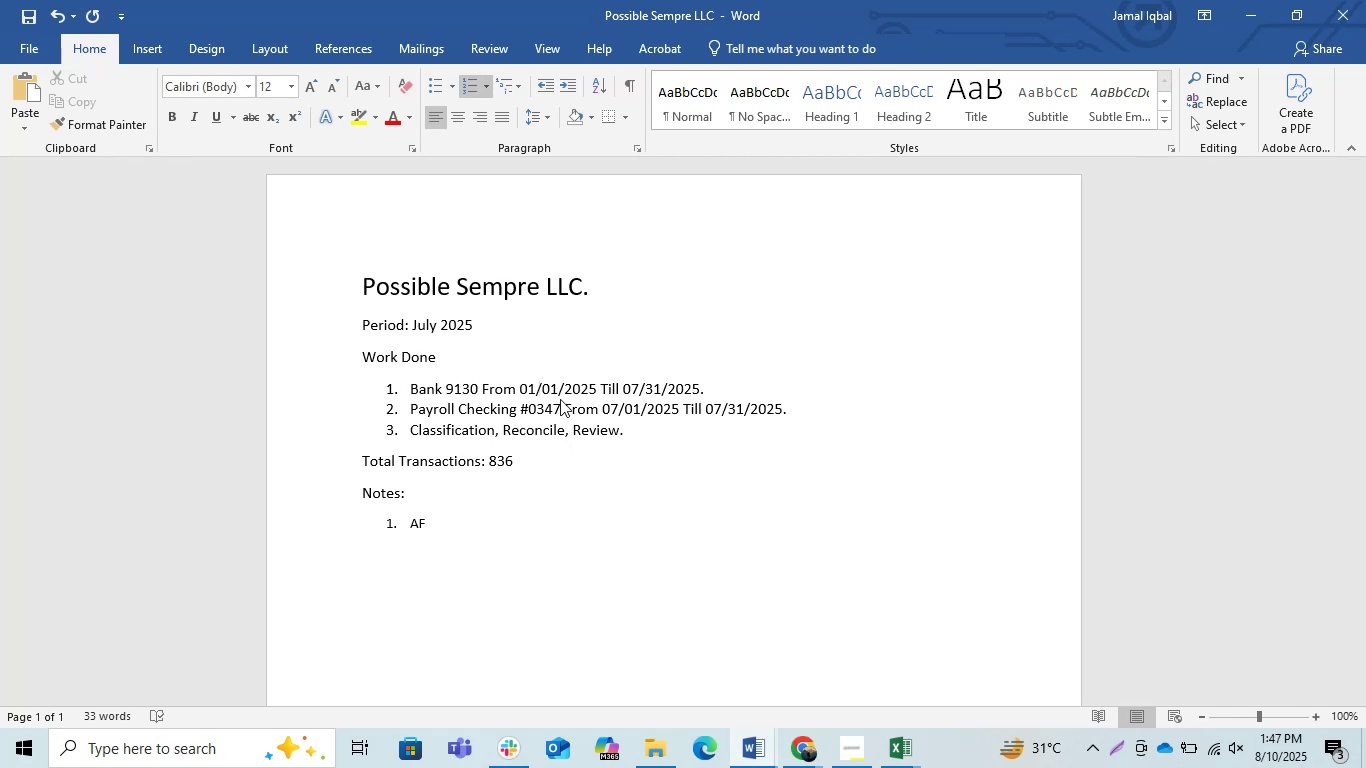 
key(ArrowRight)
 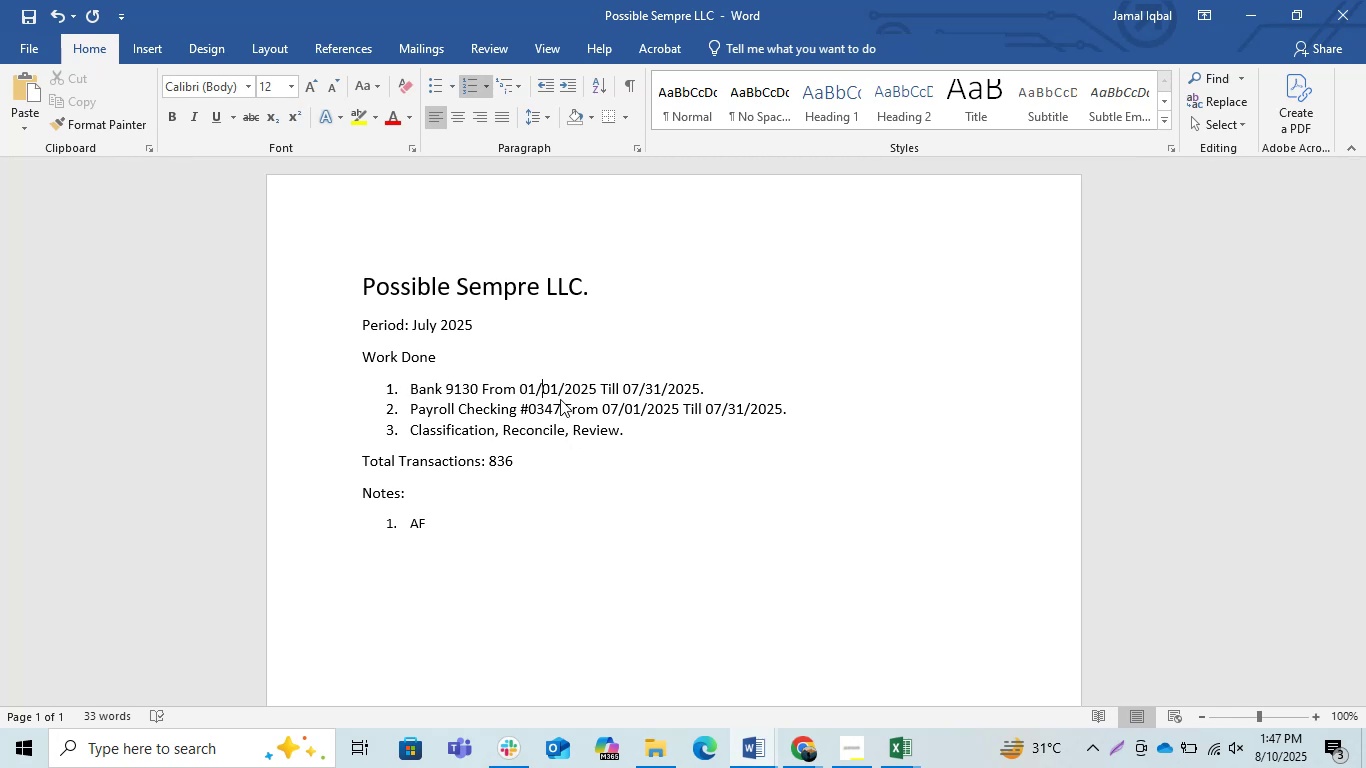 
key(ArrowRight)
 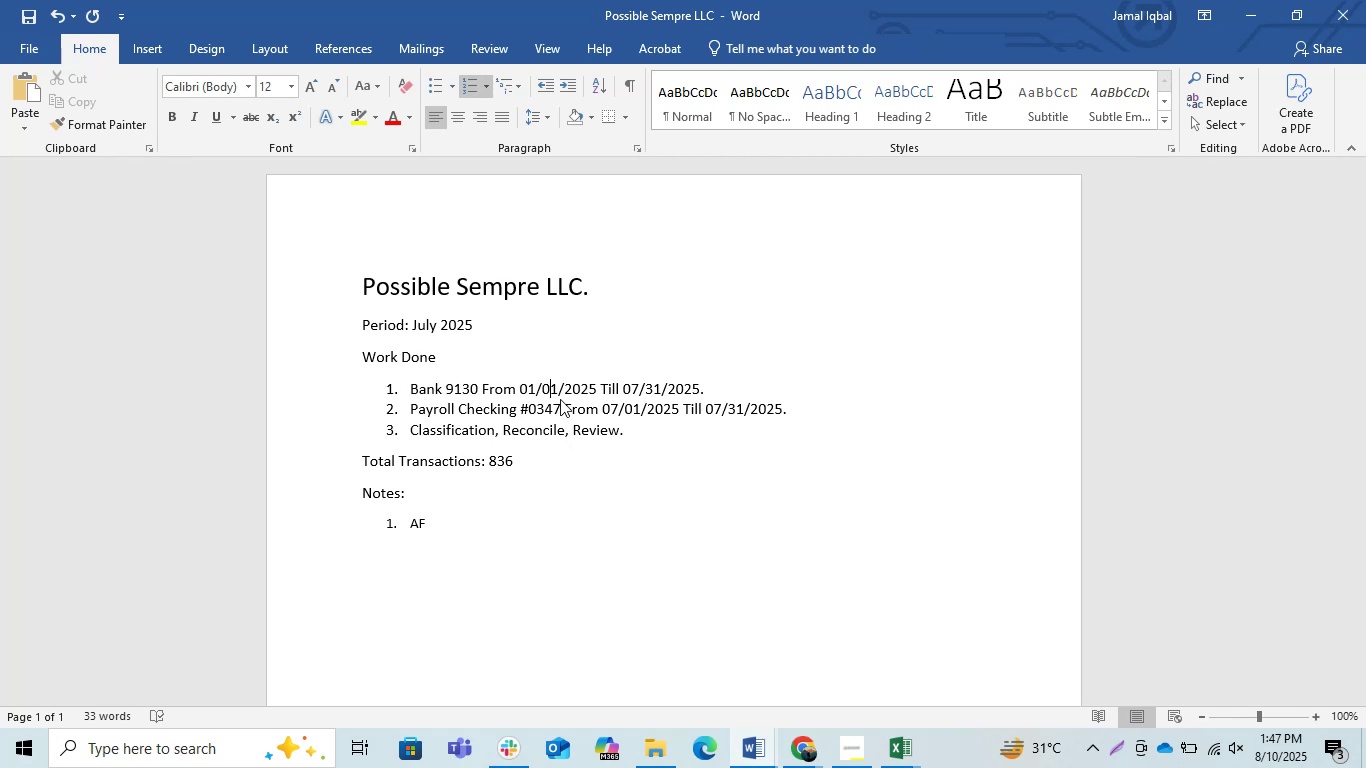 
key(ArrowRight)
 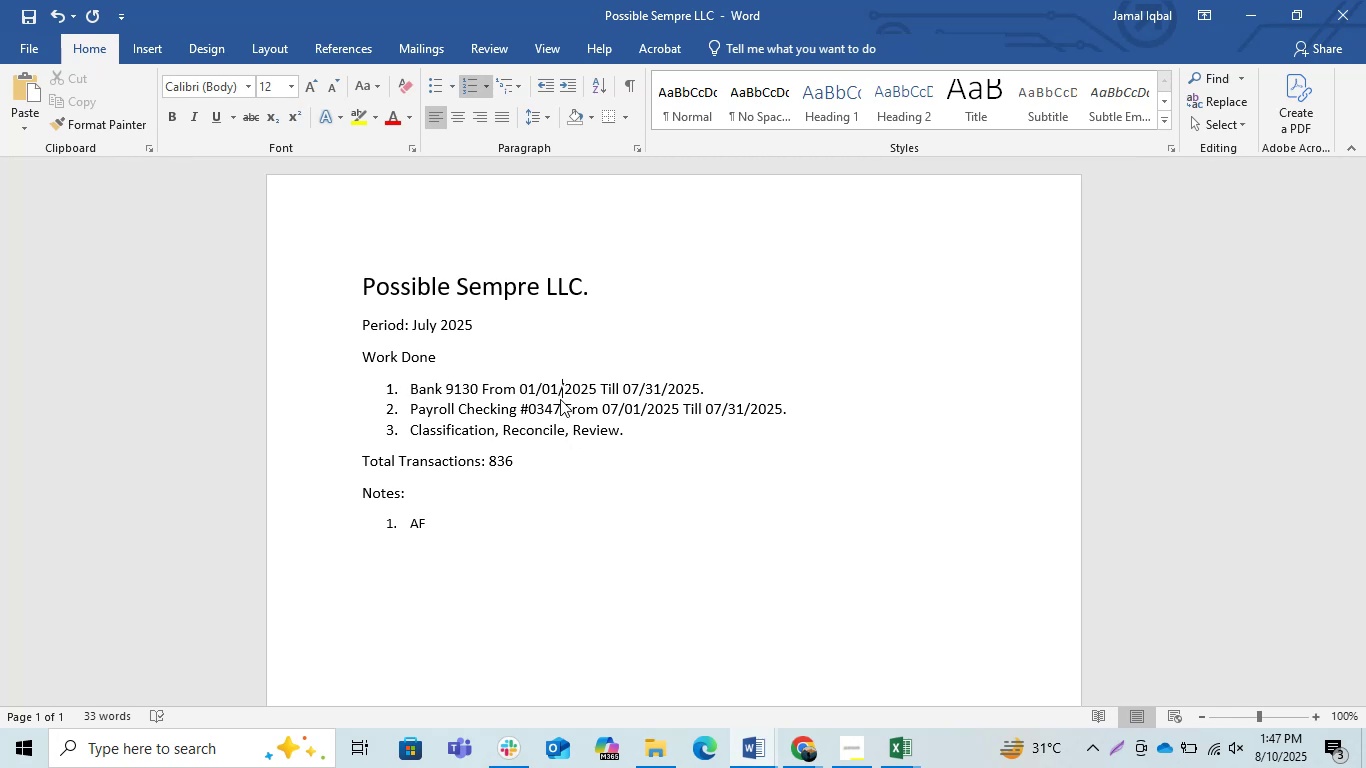 
key(ArrowRight)
 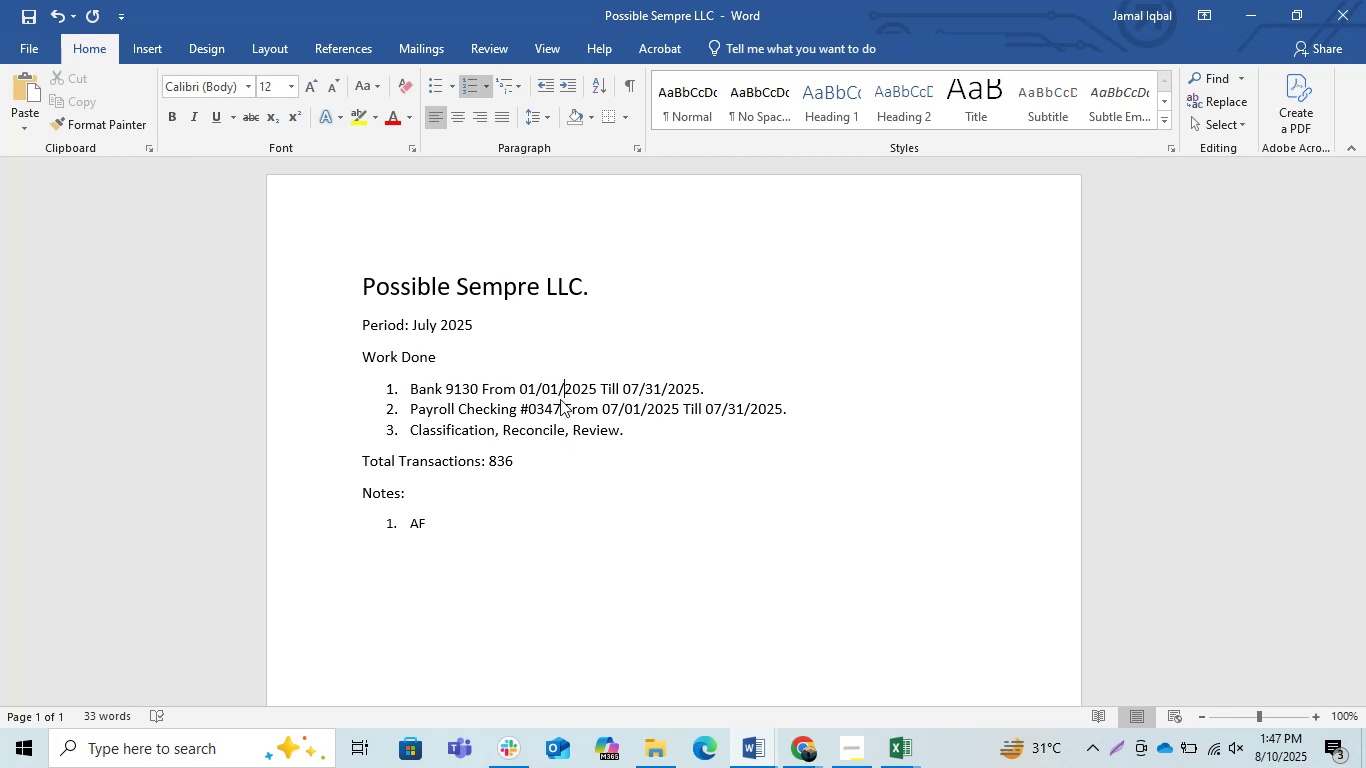 
key(ArrowRight)
 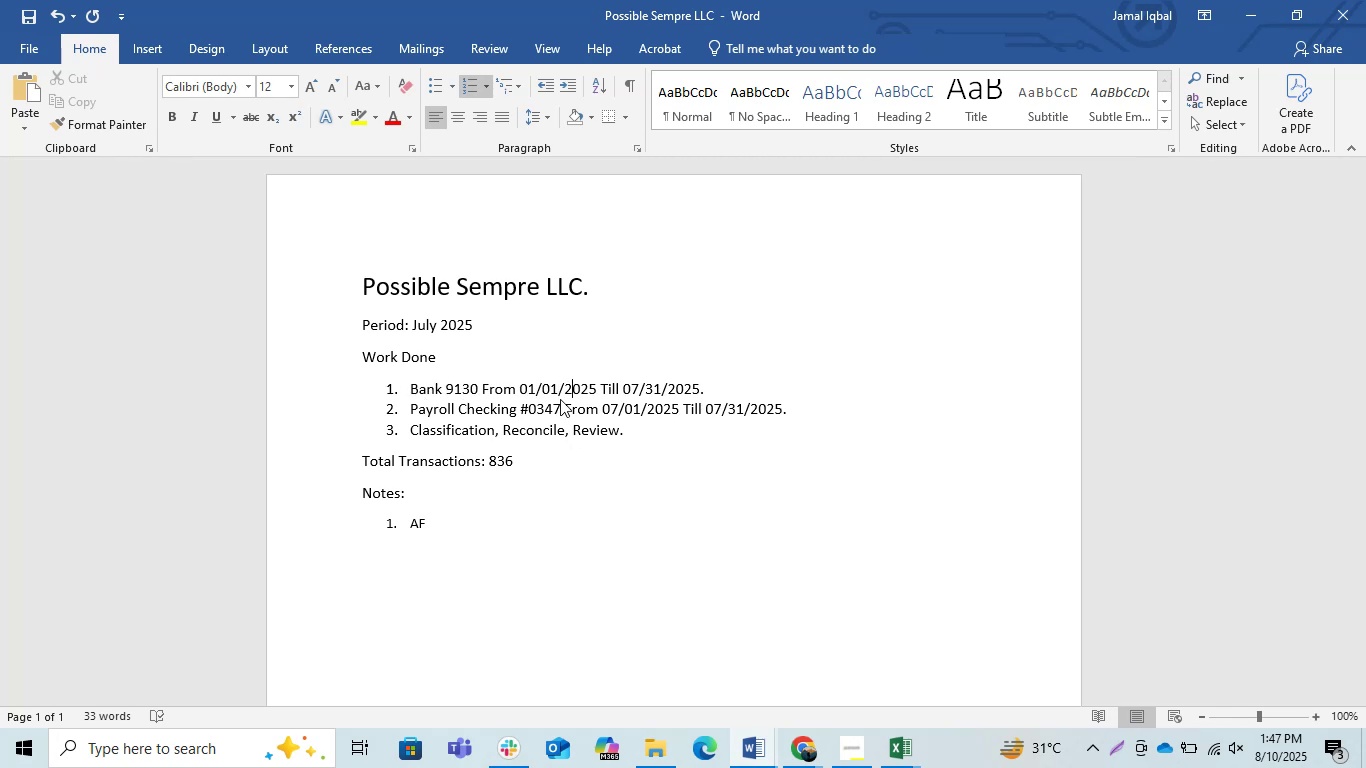 
key(ArrowRight)
 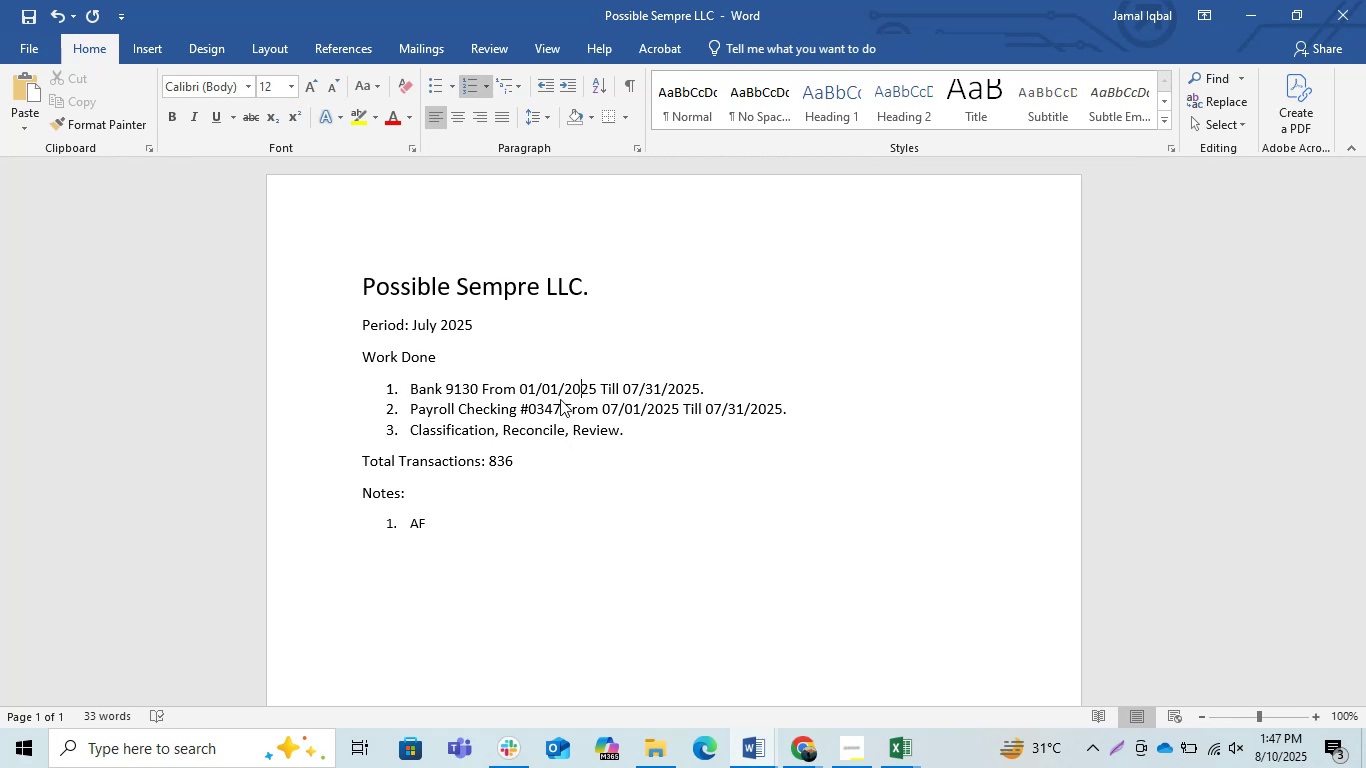 
key(ArrowRight)
 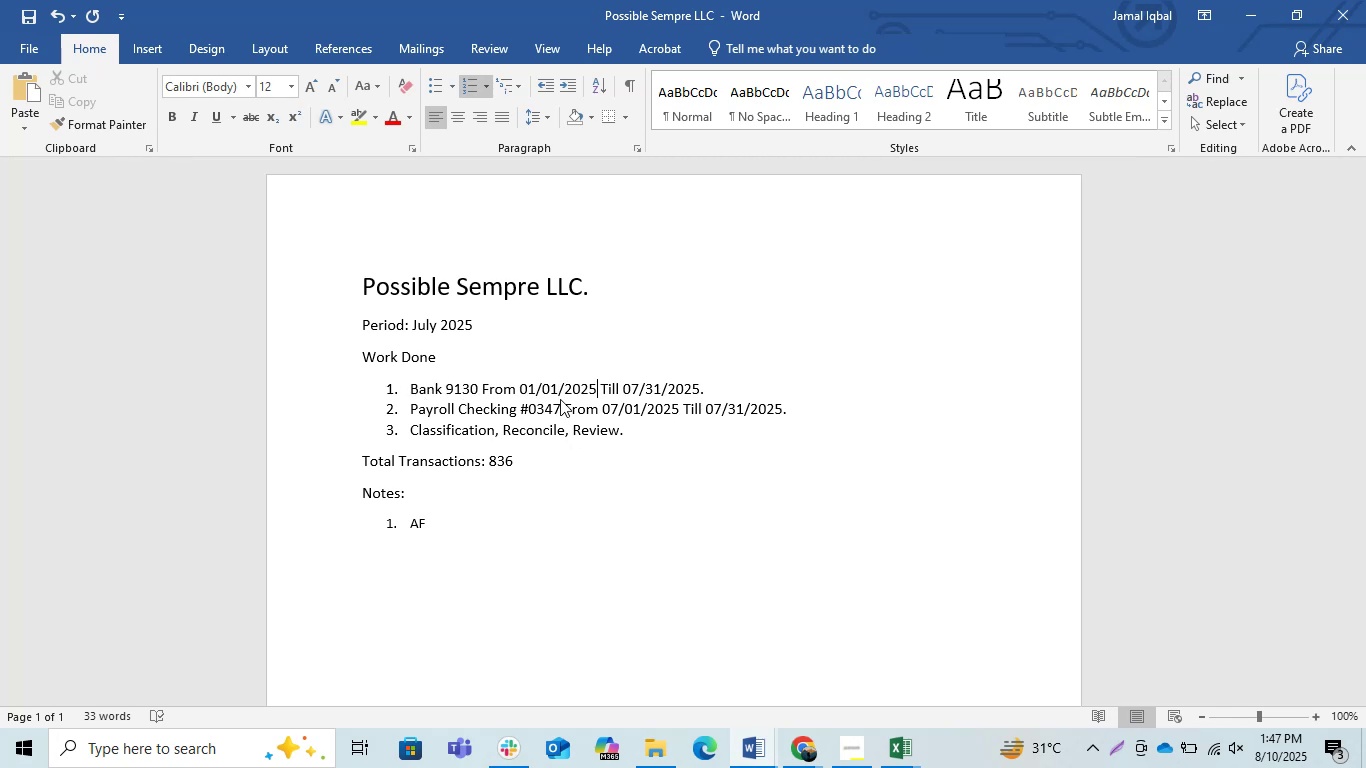 
key(Backspace)
 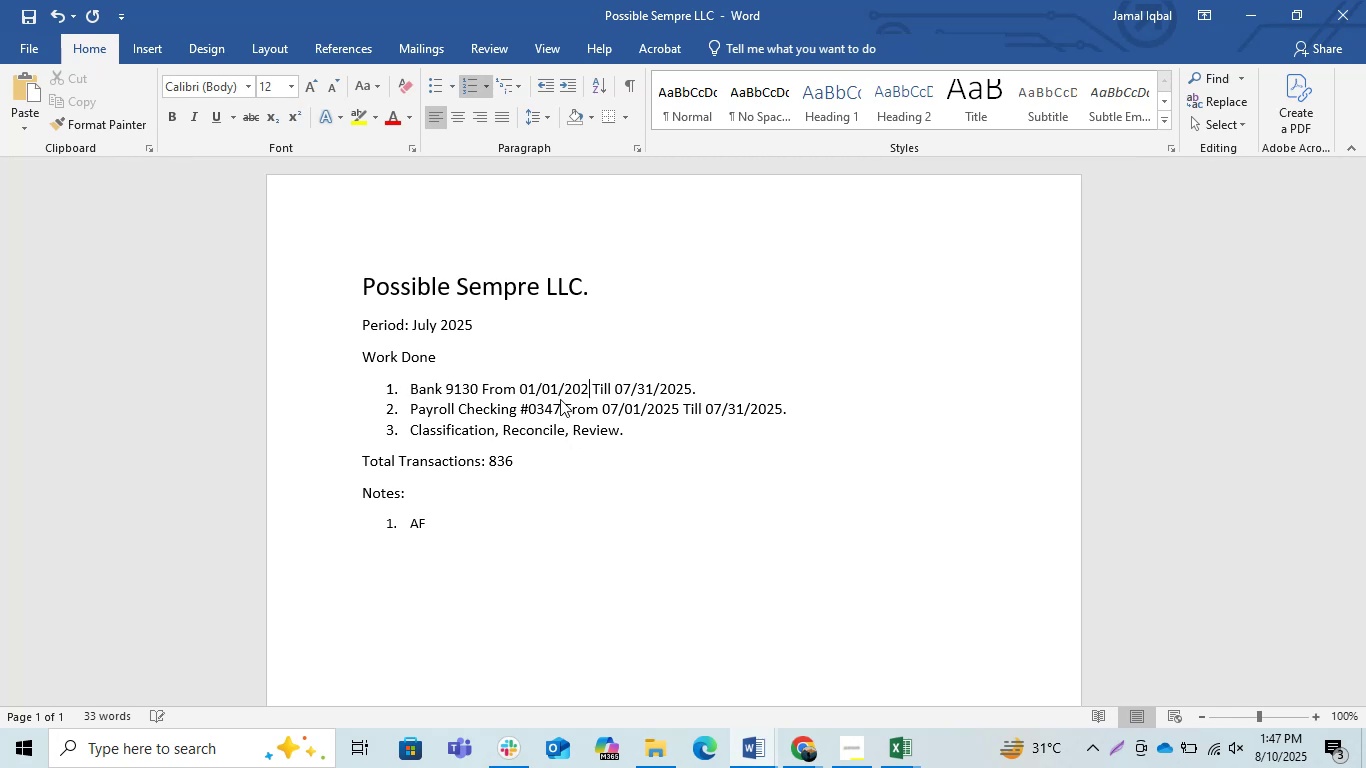 
key(Numpad4)
 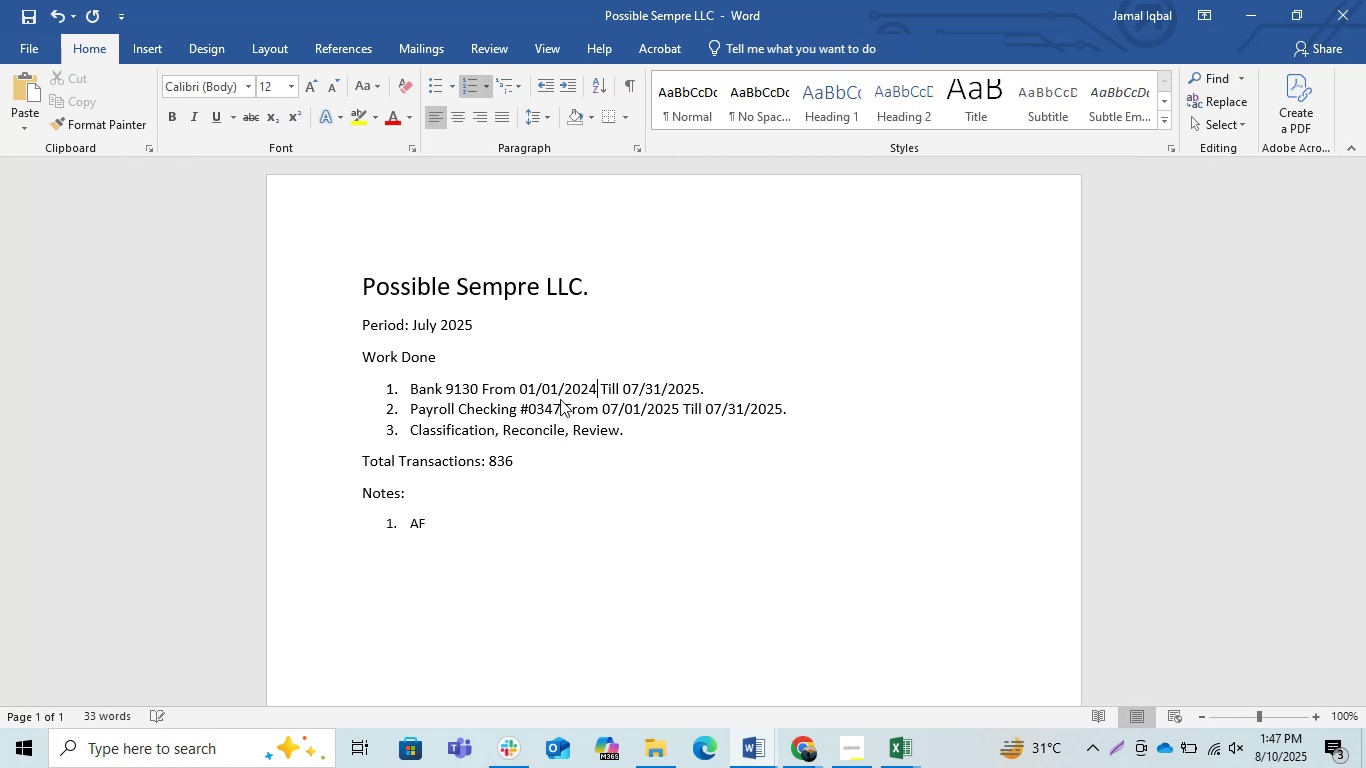 
key(ArrowRight)
 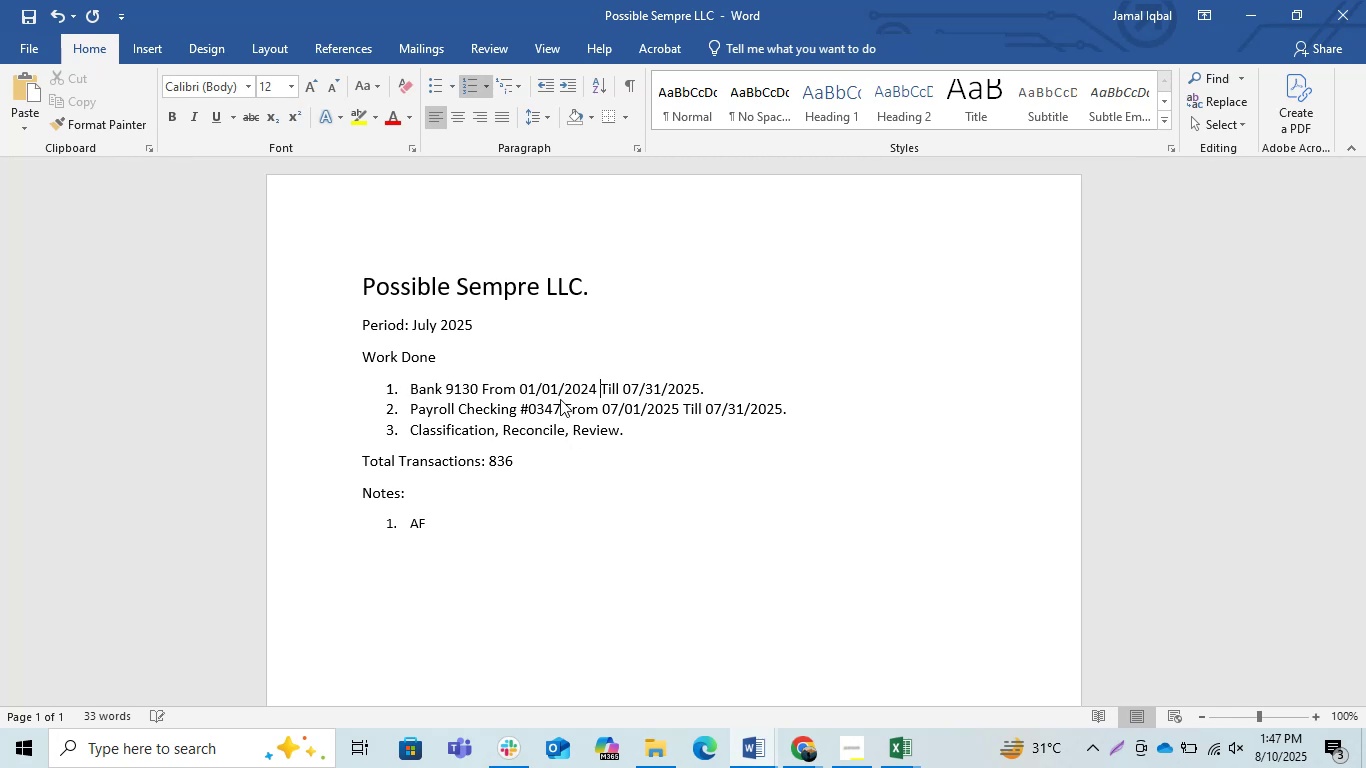 
key(ArrowRight)
 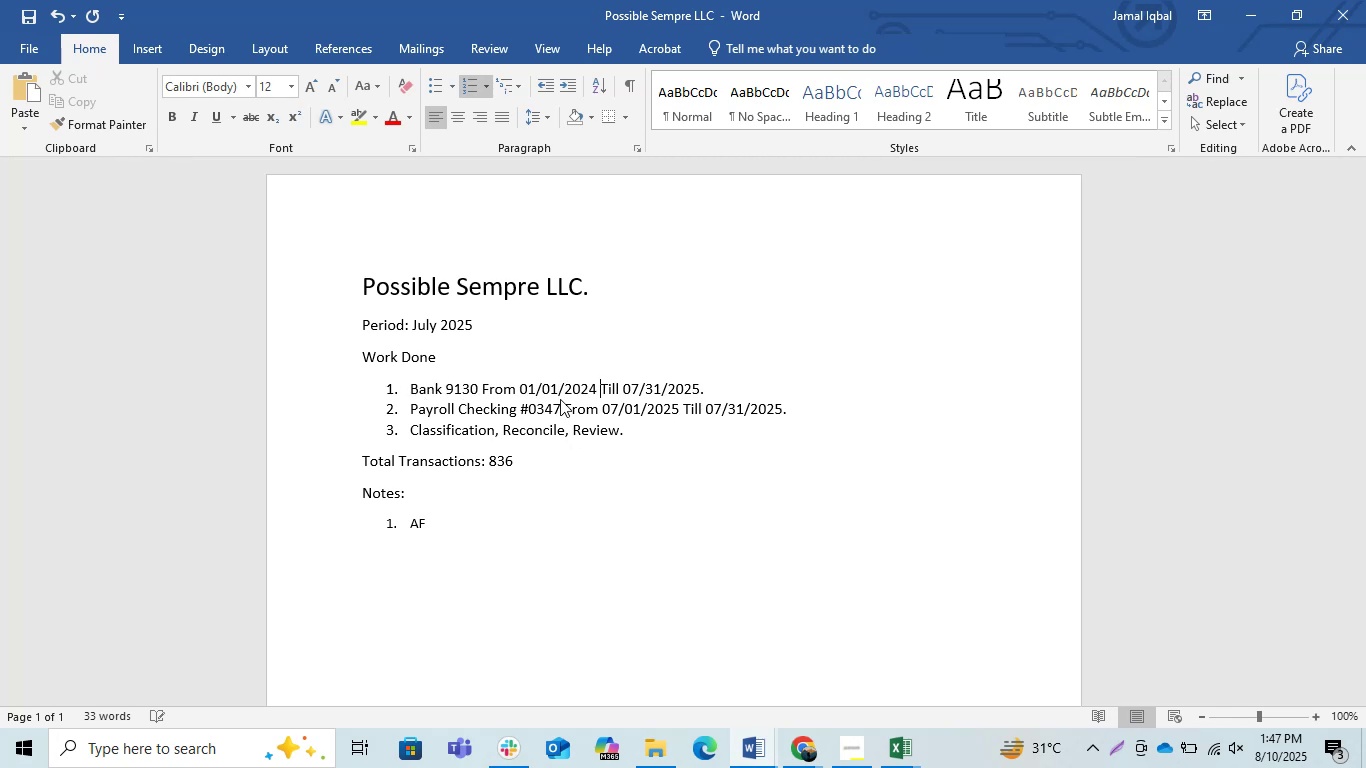 
key(ArrowRight)
 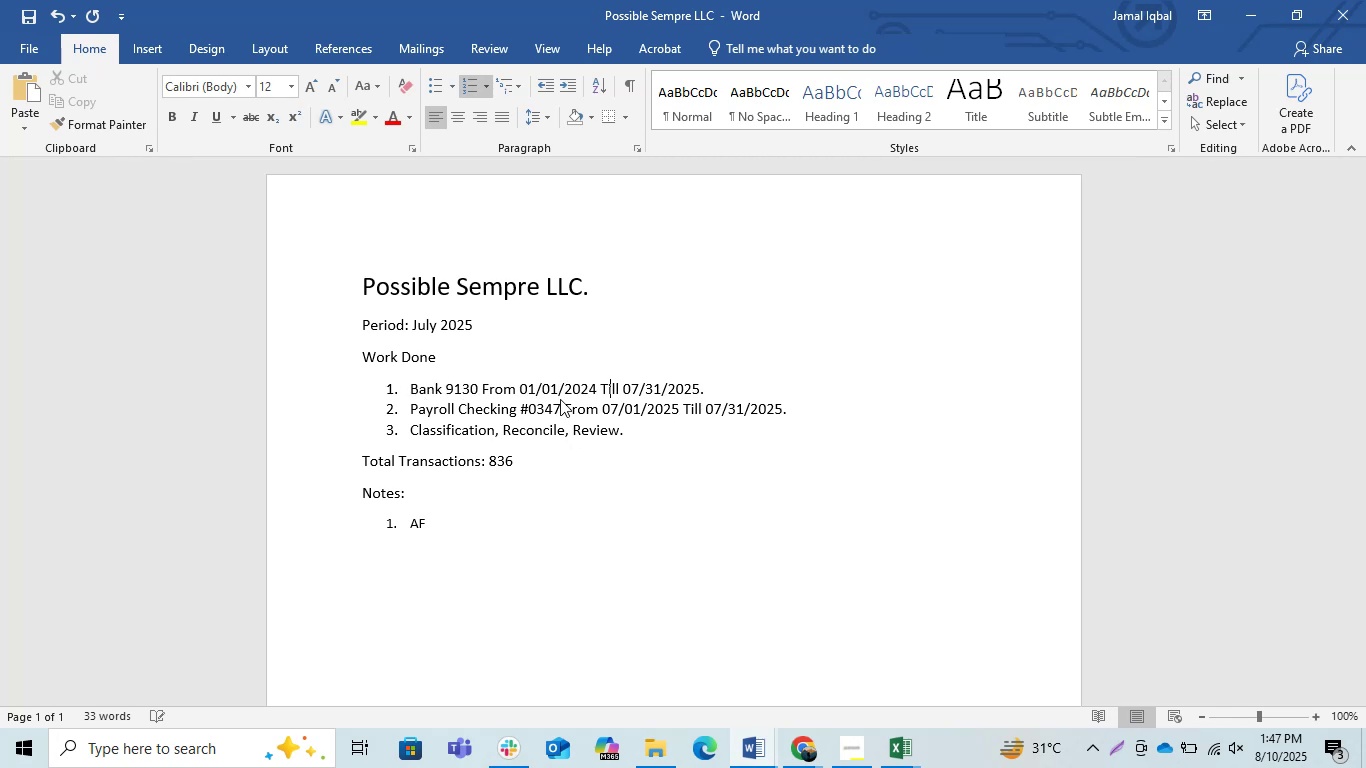 
key(ArrowRight)
 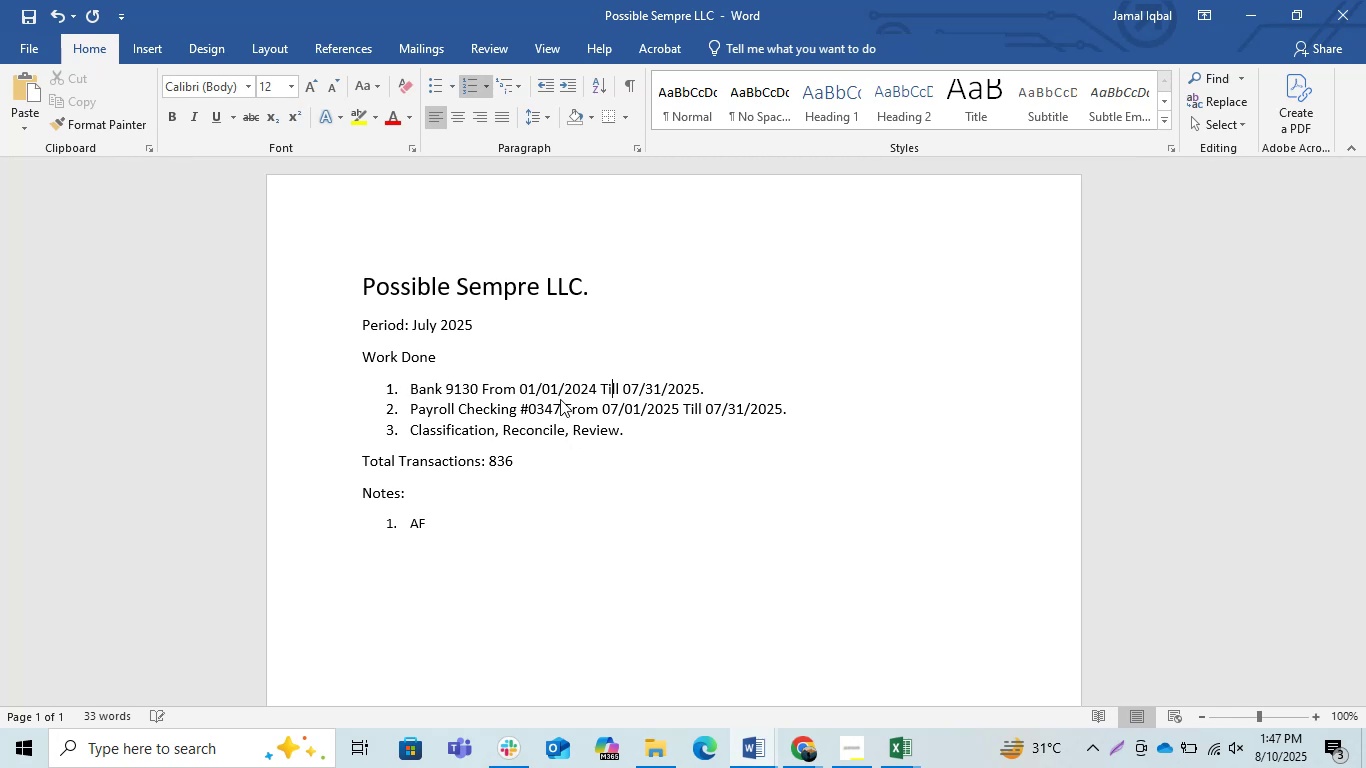 
key(ArrowRight)
 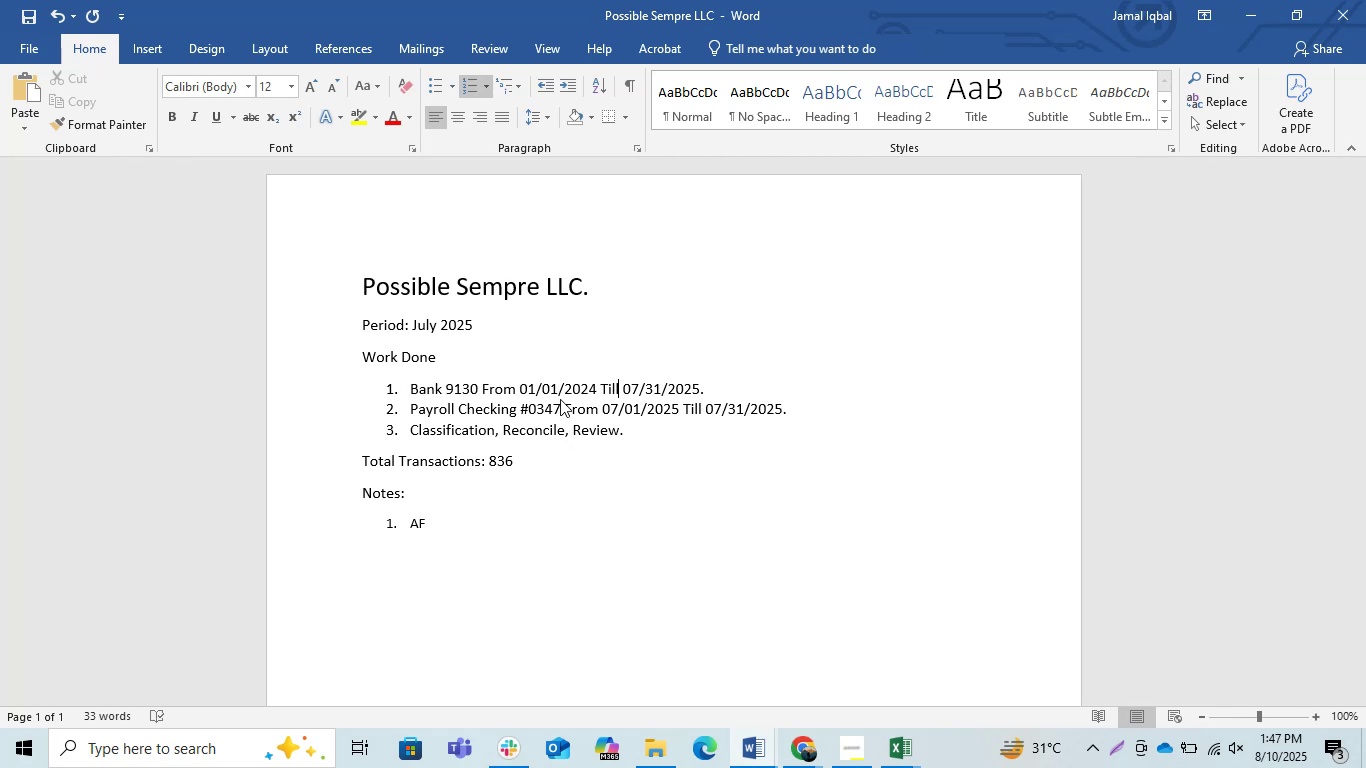 
key(ArrowRight)
 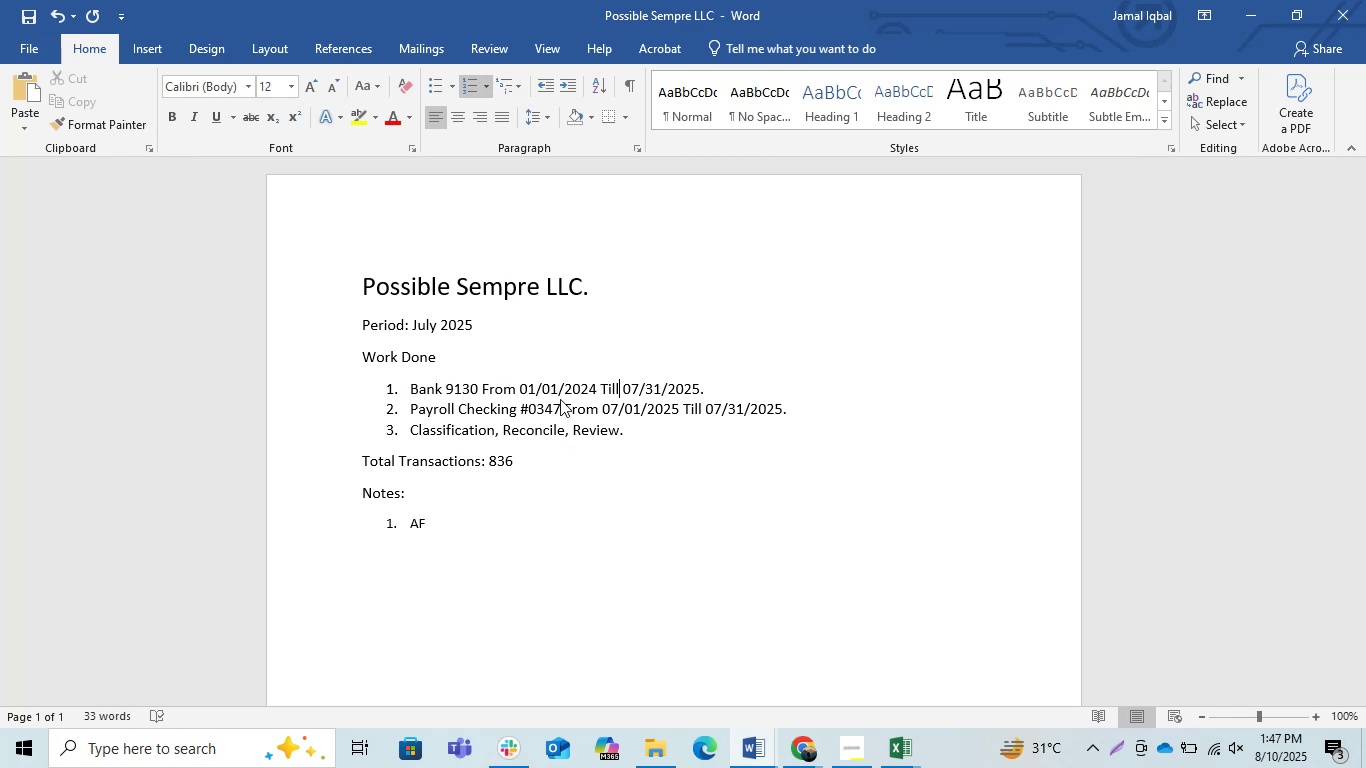 
key(ArrowRight)
 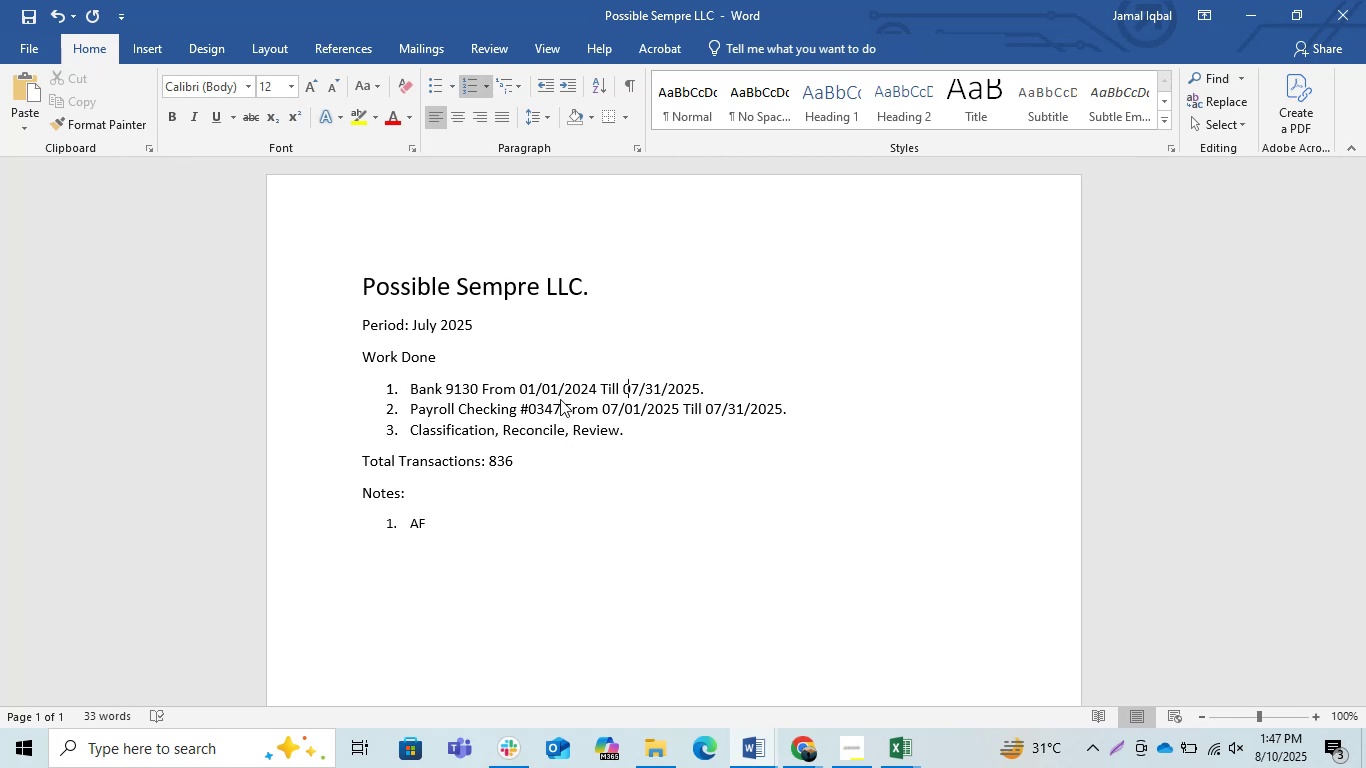 
key(ArrowRight)
 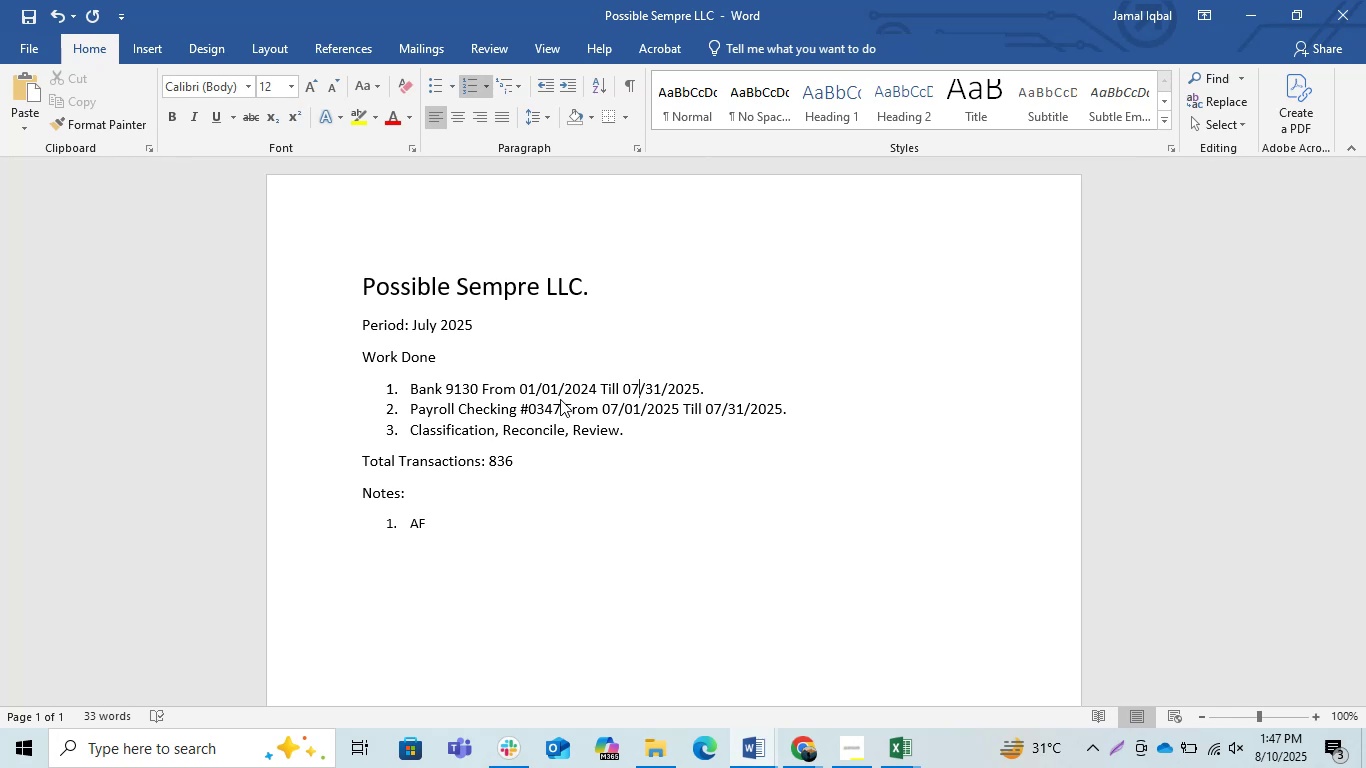 
key(ArrowLeft)
 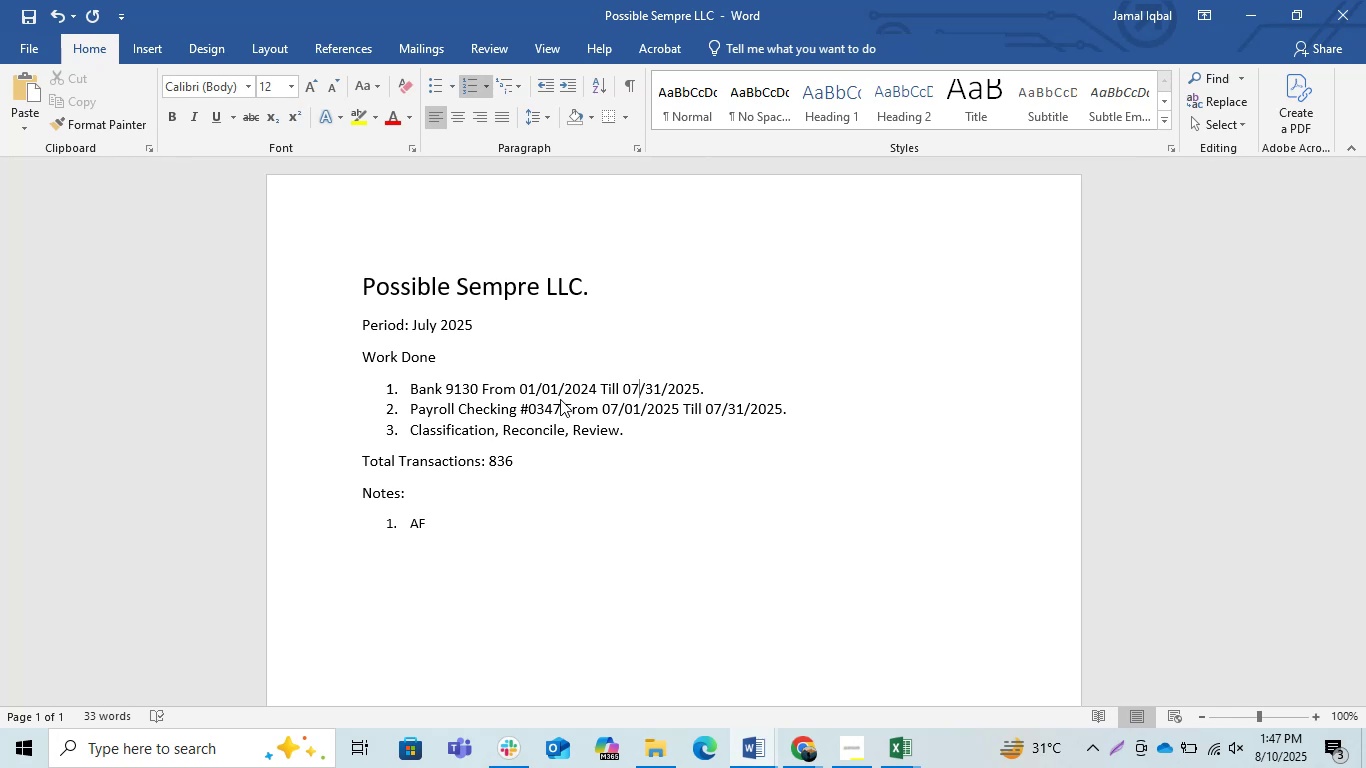 
key(ArrowLeft)
 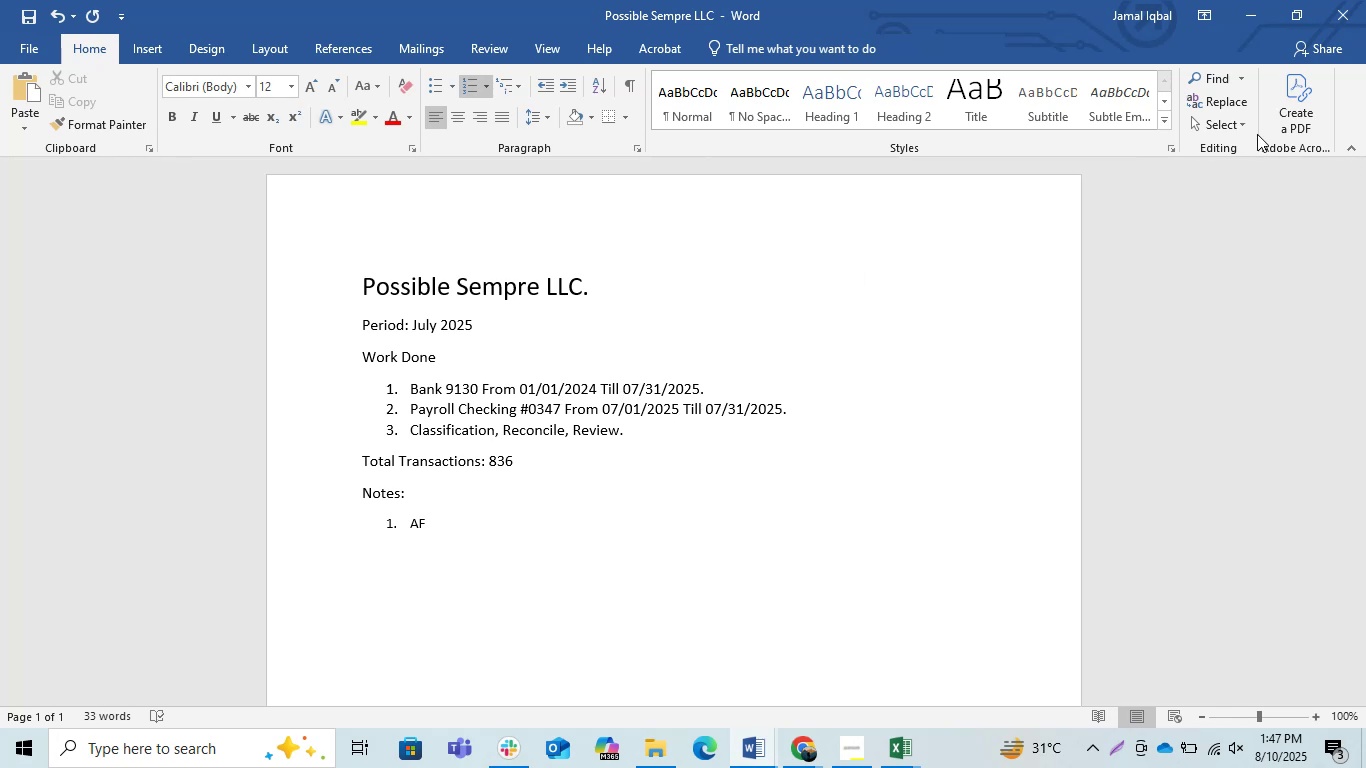 
key(ArrowRight)
 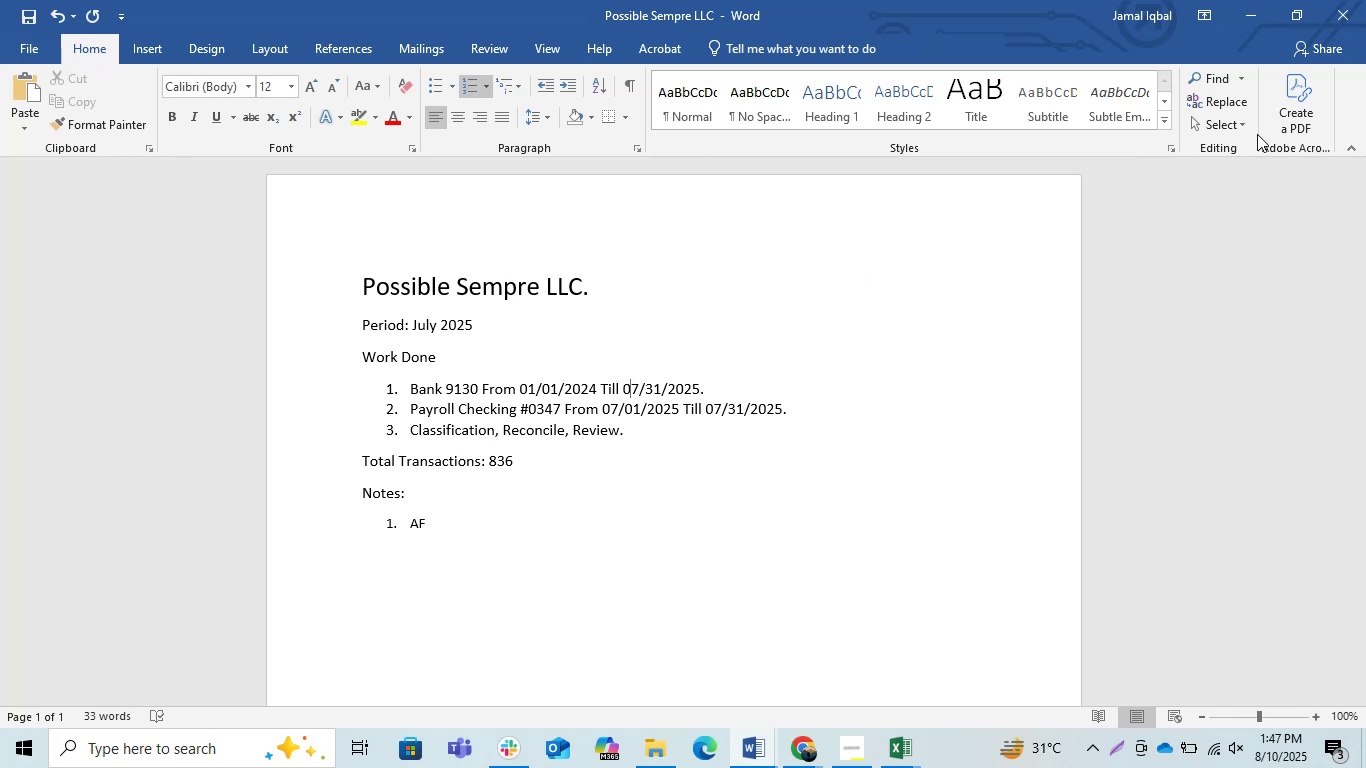 
key(ArrowRight)
 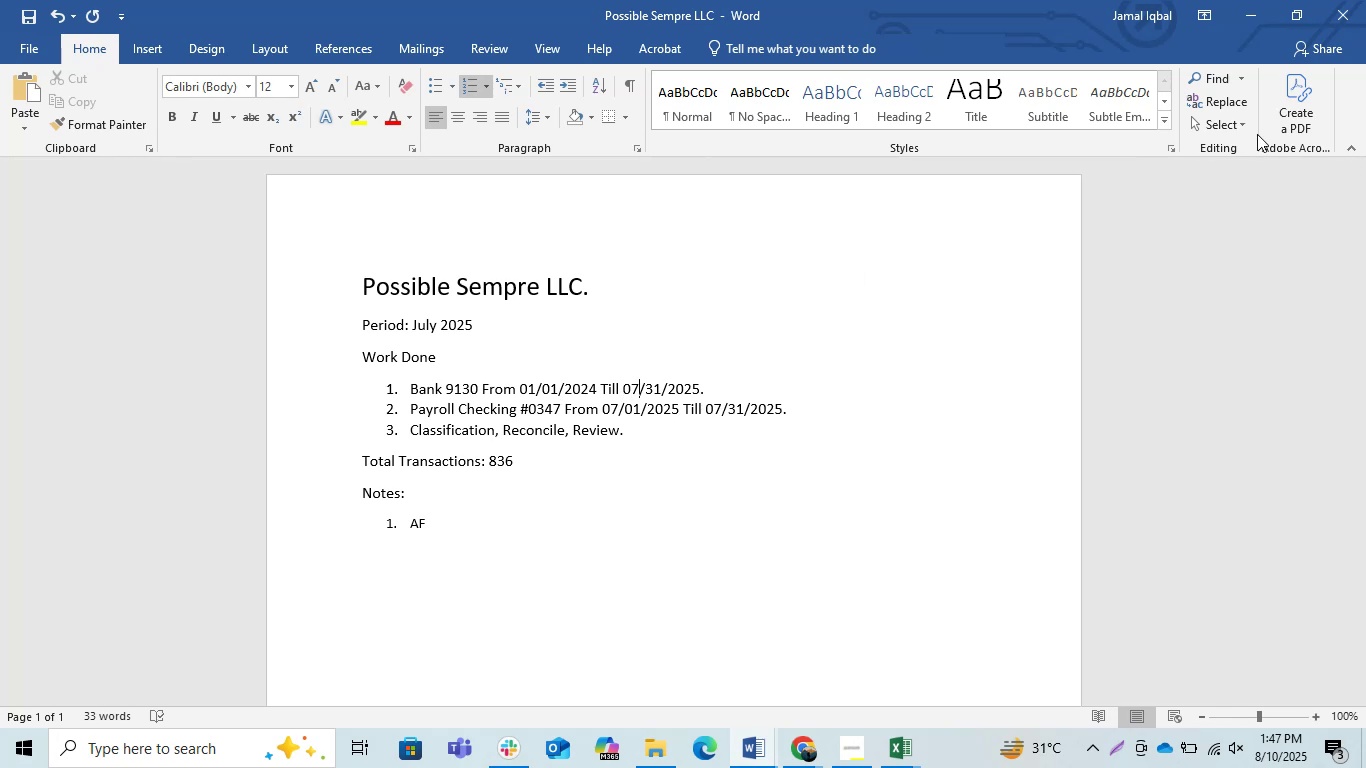 
key(Backspace)
 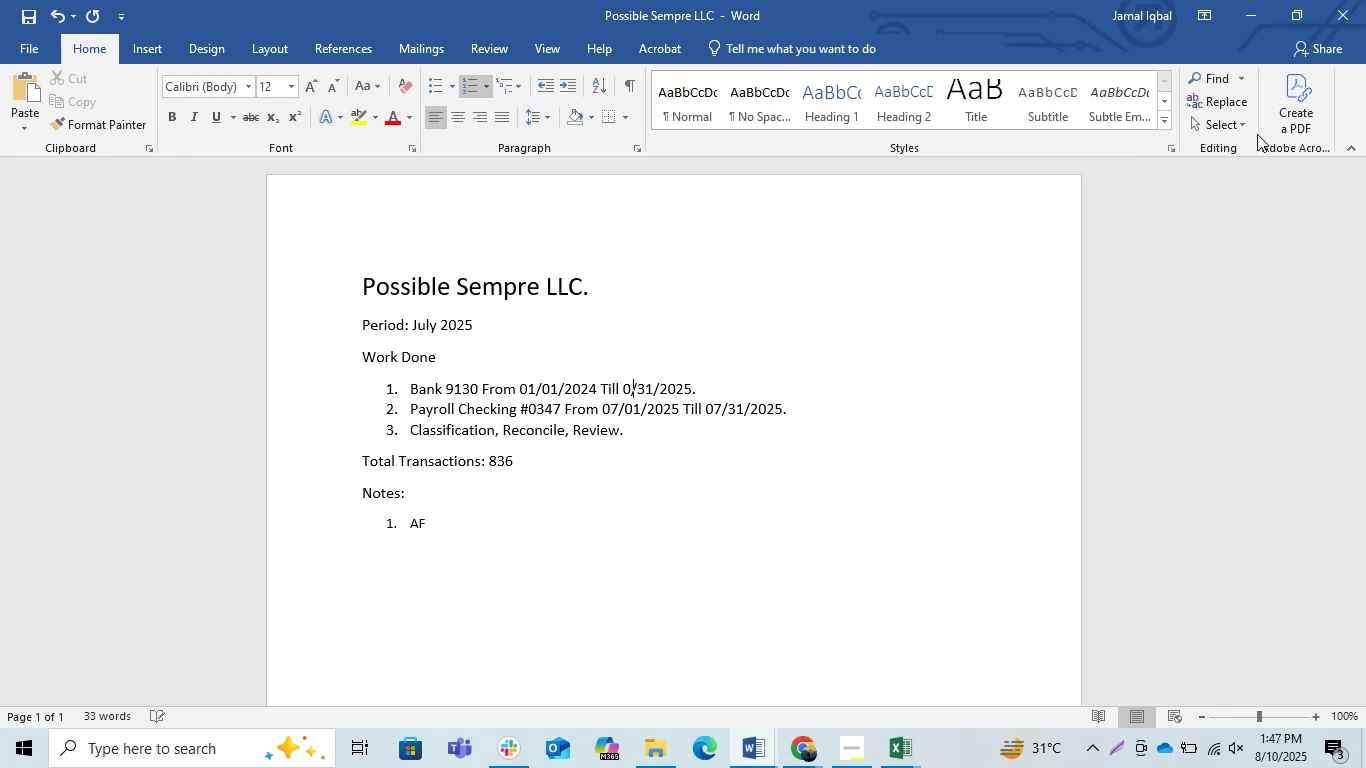 
key(Backspace)
 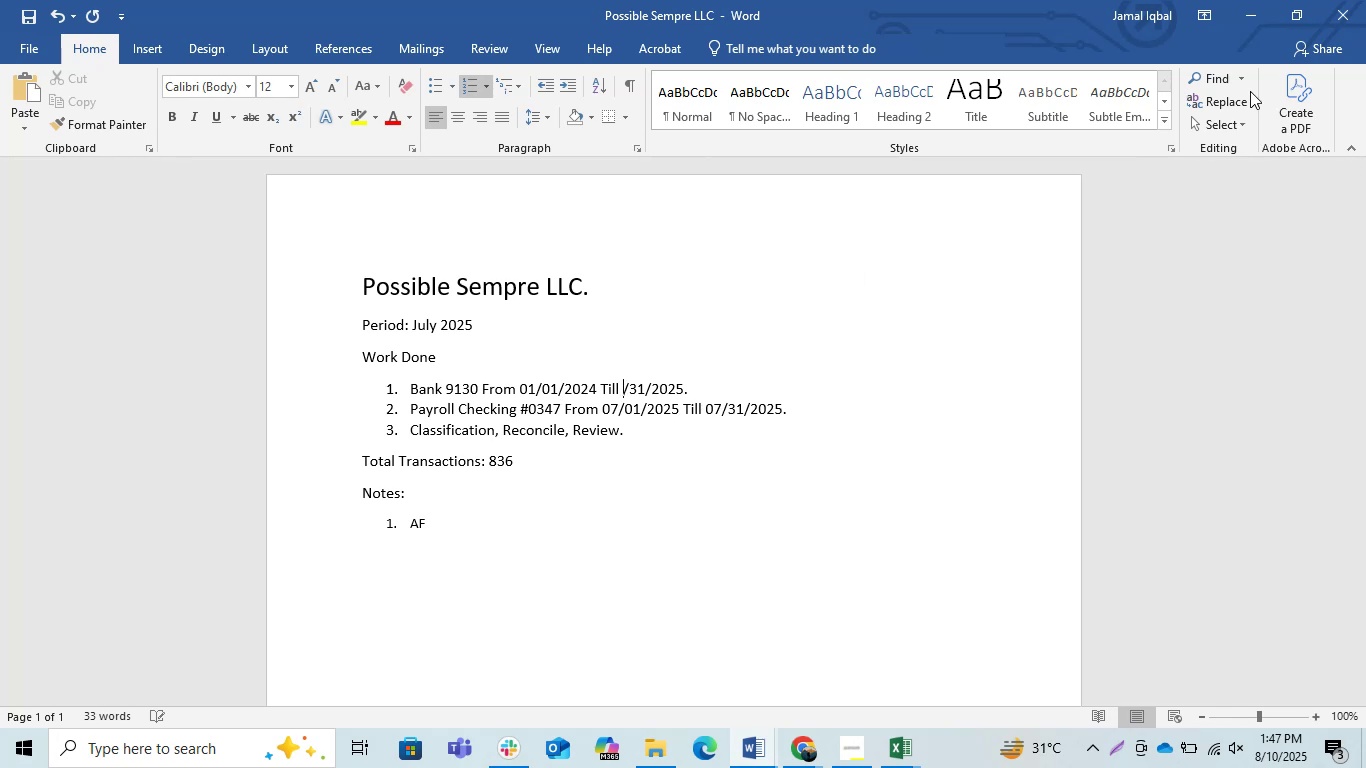 
key(Numpad1)
 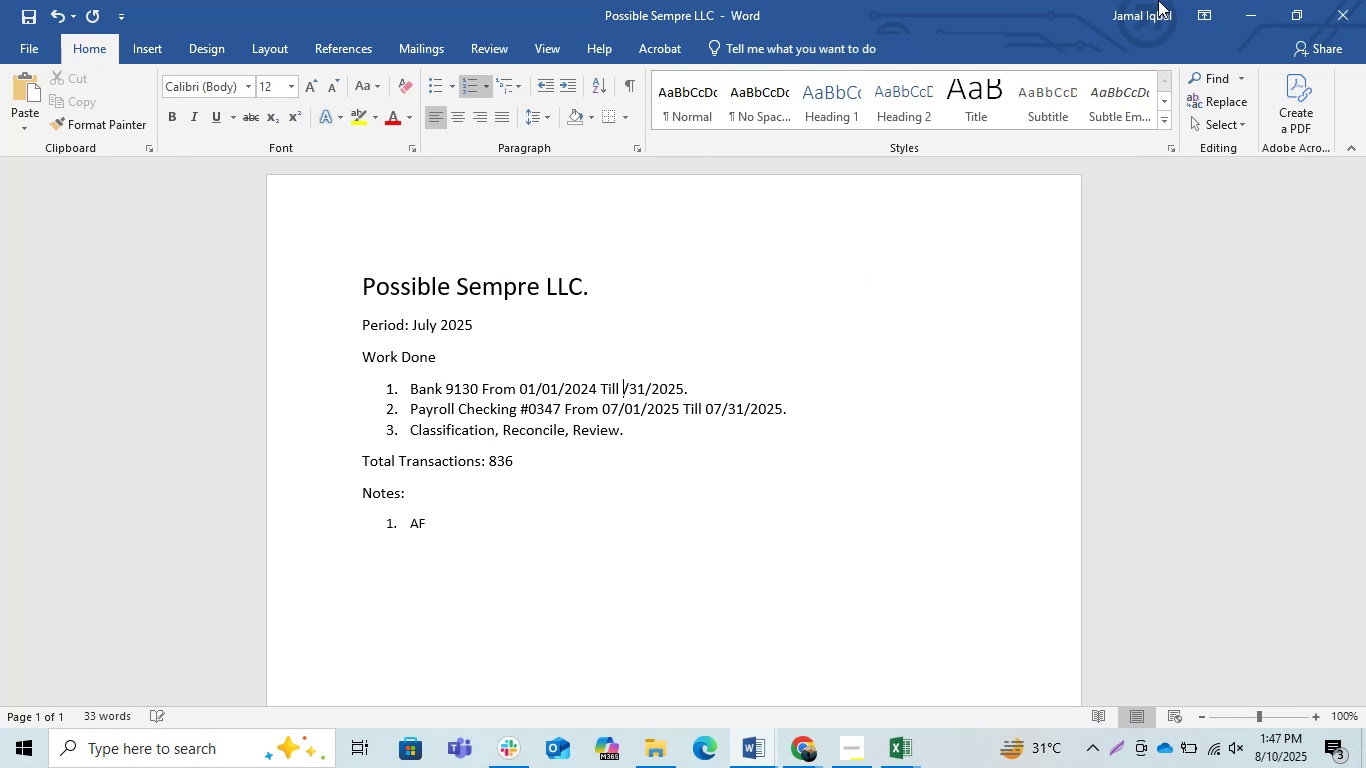 
key(Numpad2)
 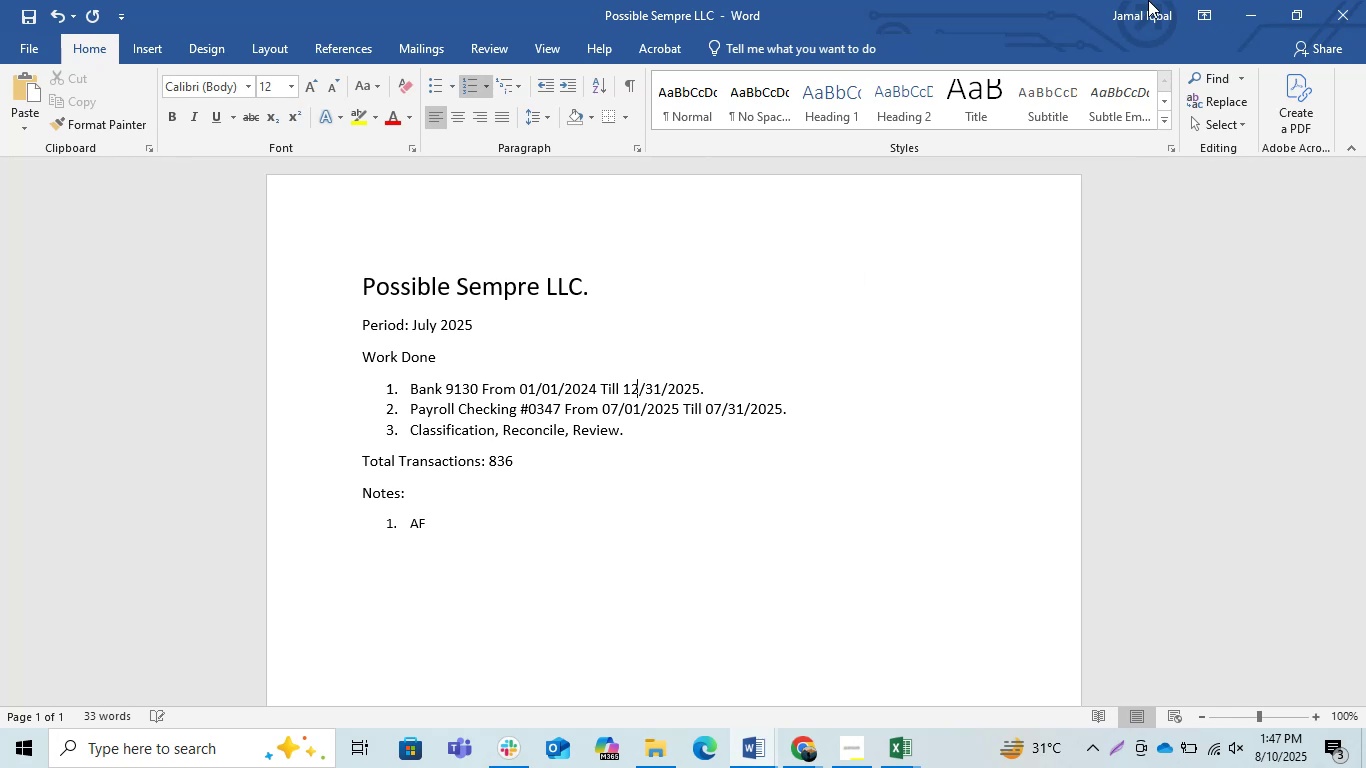 
key(Backspace)
 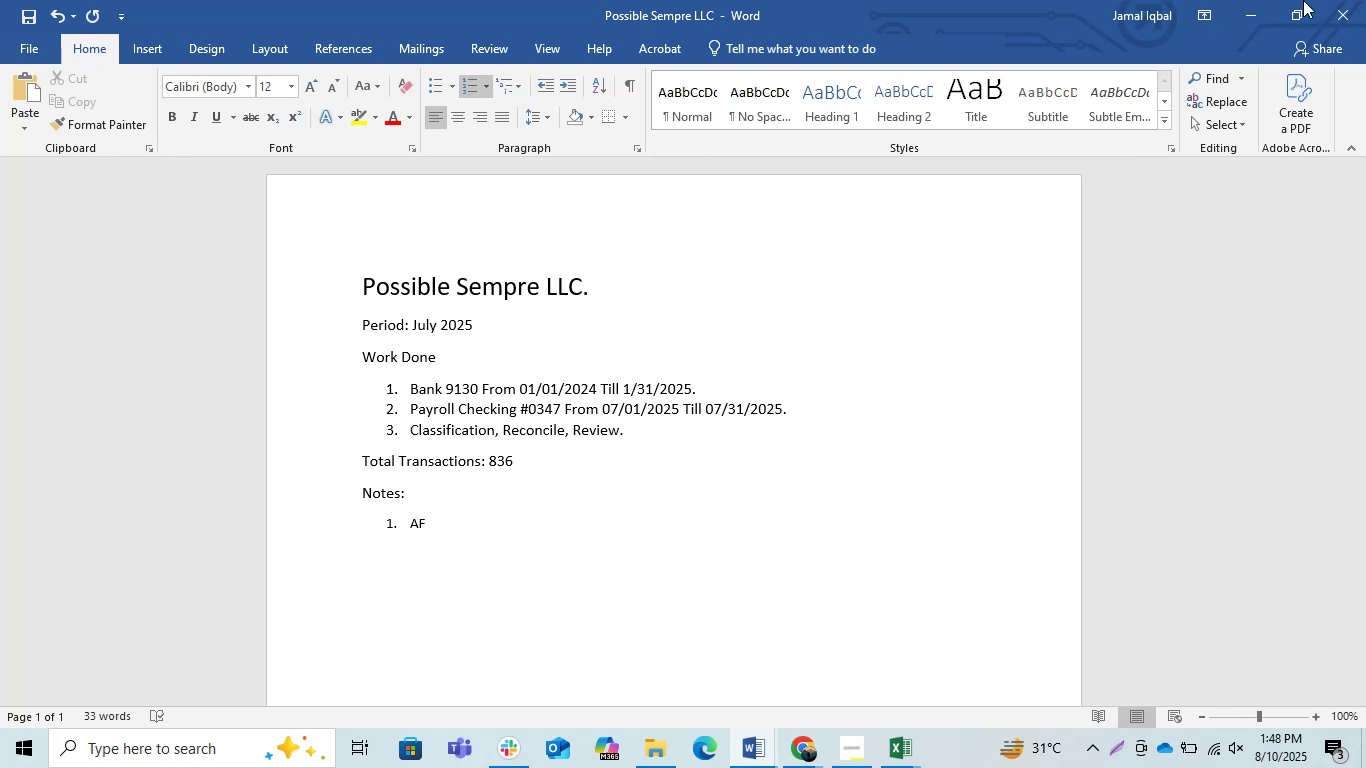 
key(Numpad2)
 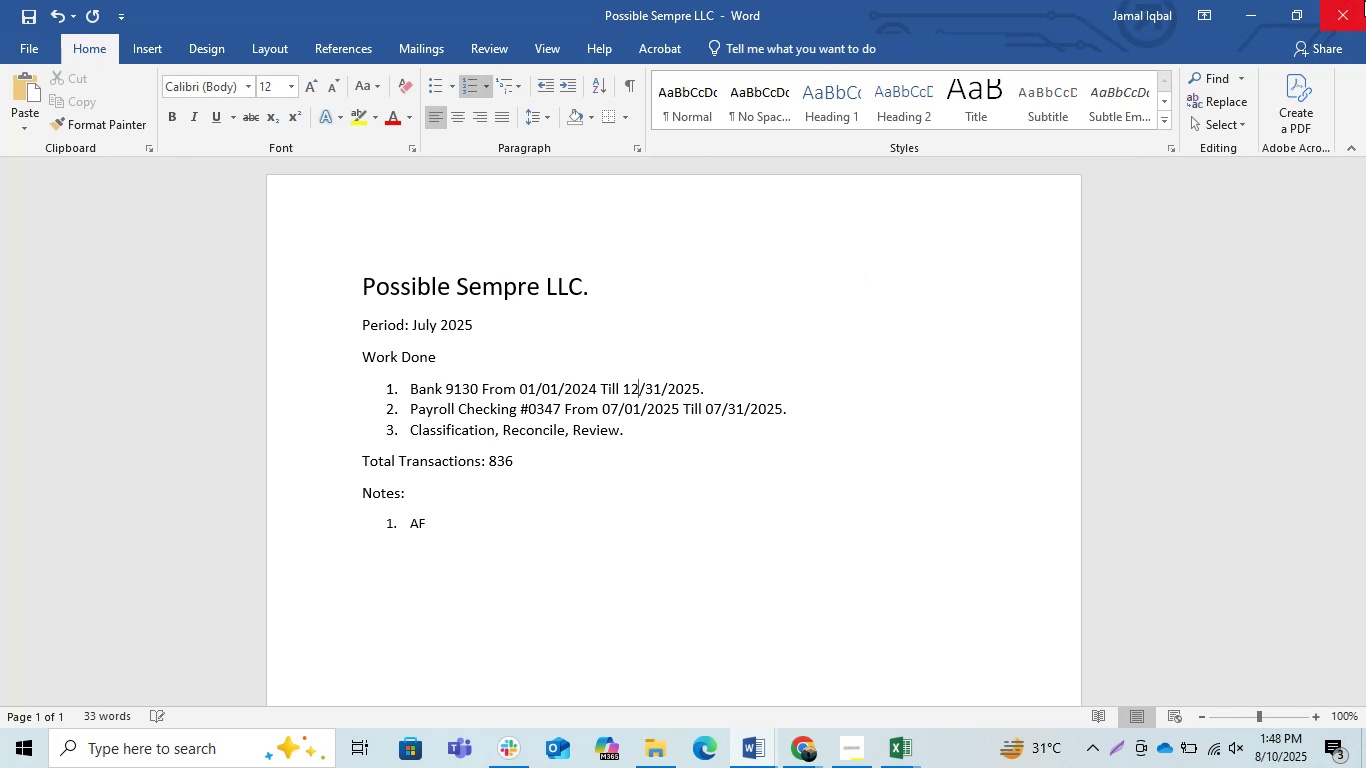 
key(ArrowRight)
 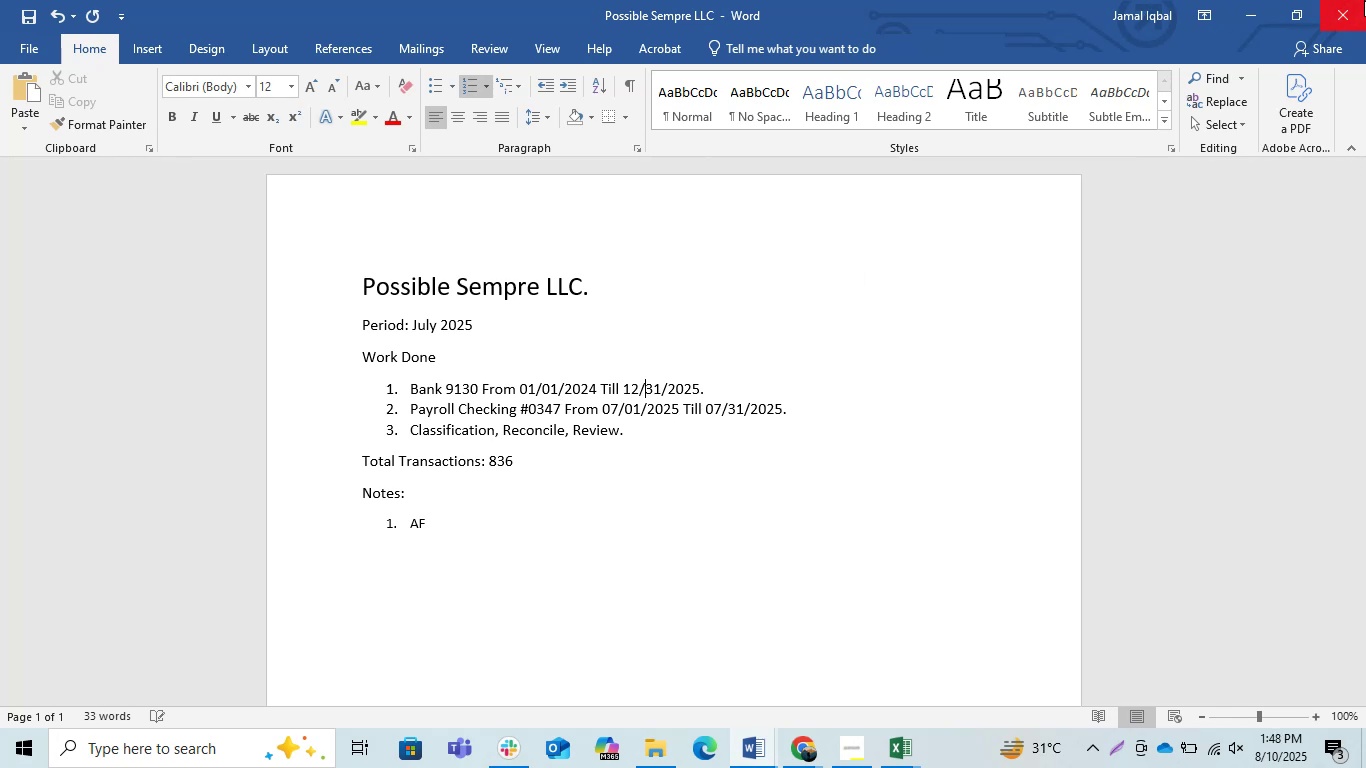 
key(ArrowRight)
 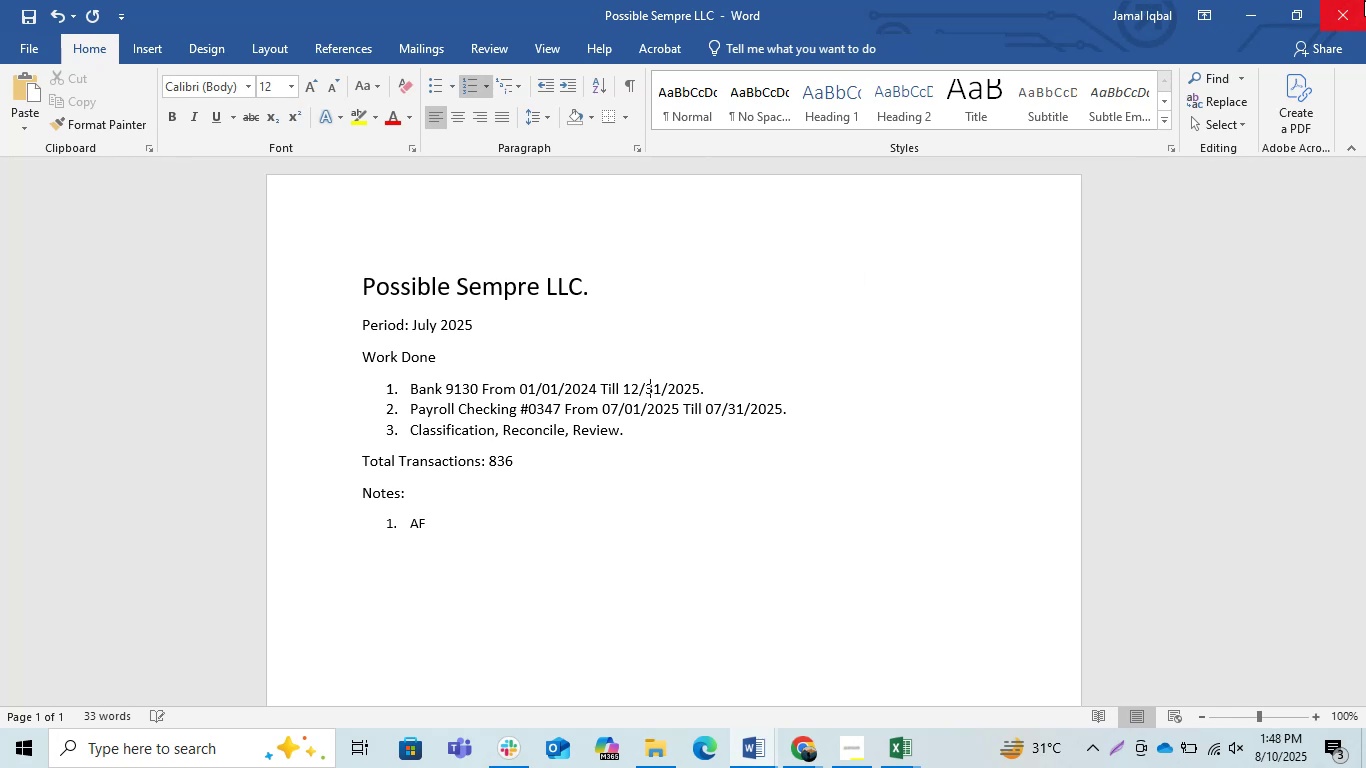 
key(ArrowRight)
 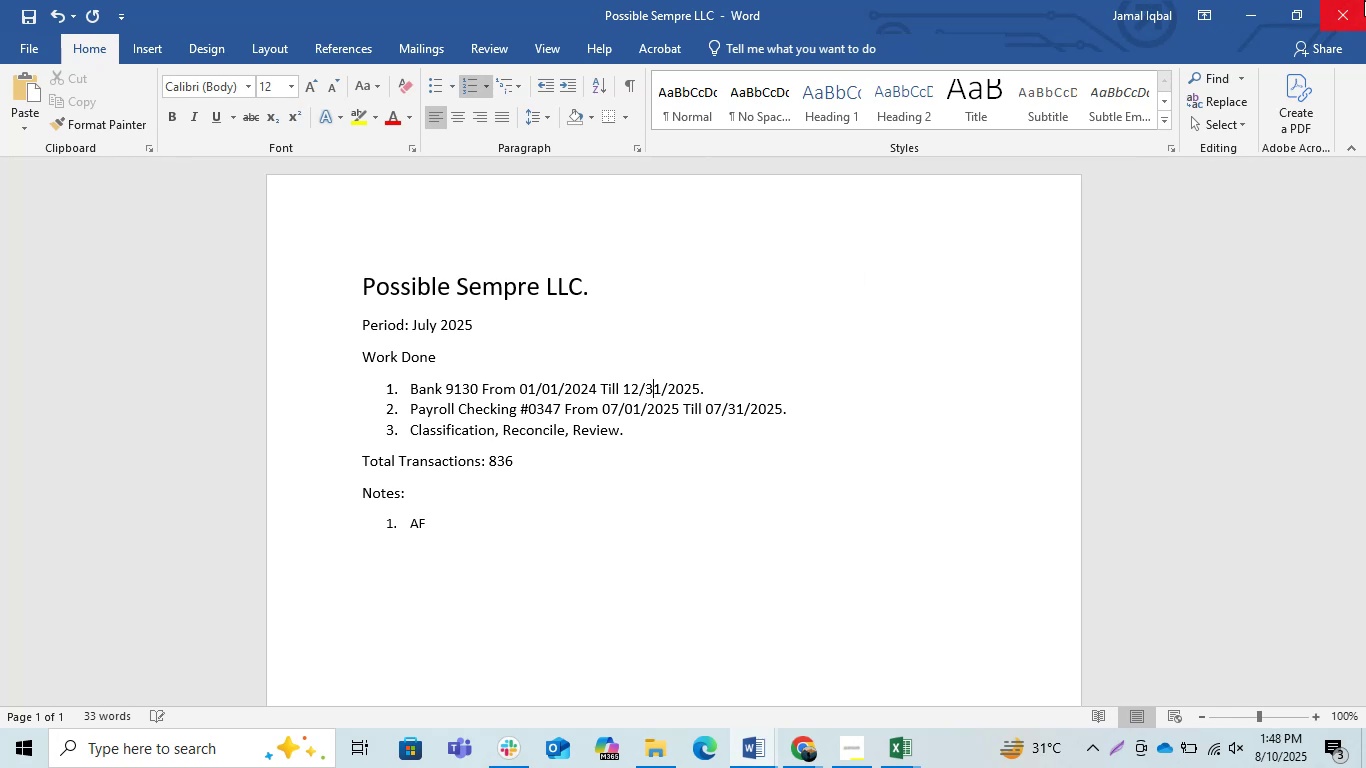 
key(ArrowRight)
 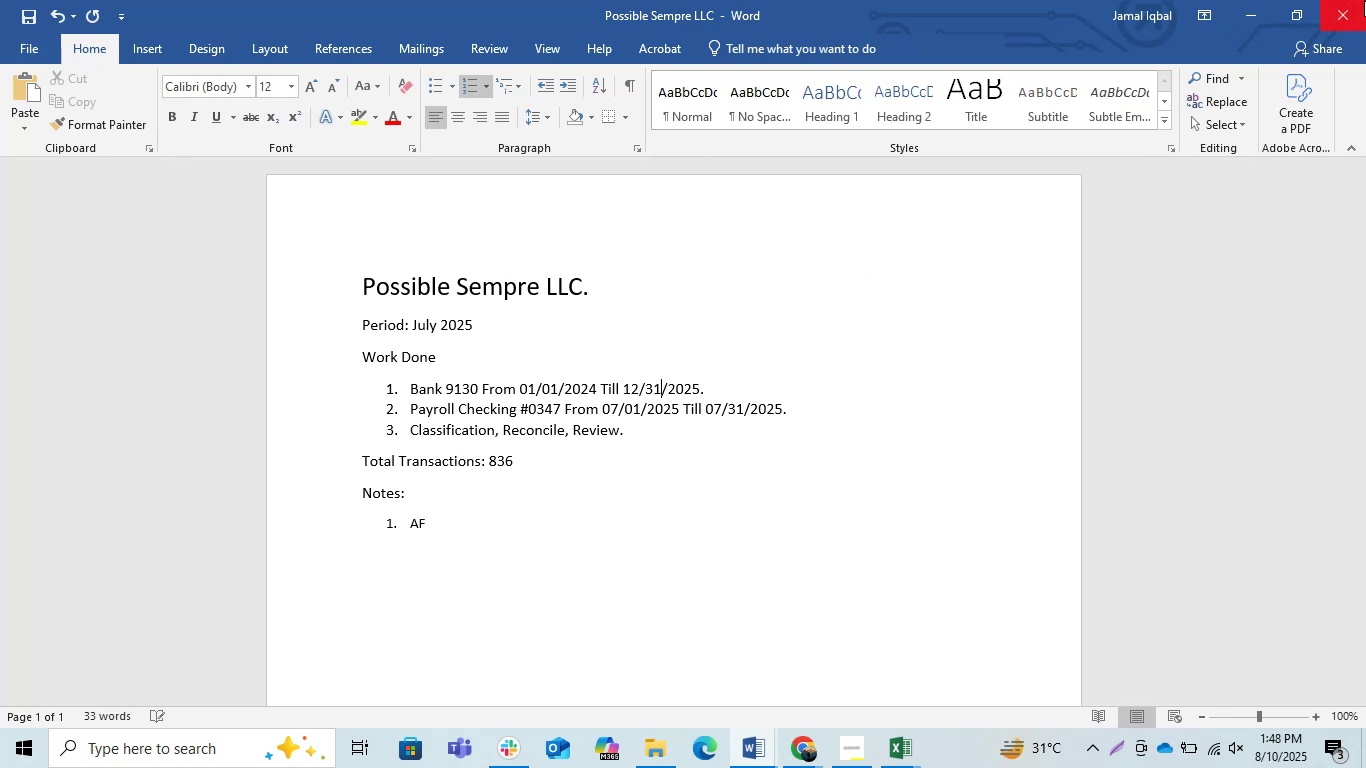 
key(ArrowRight)
 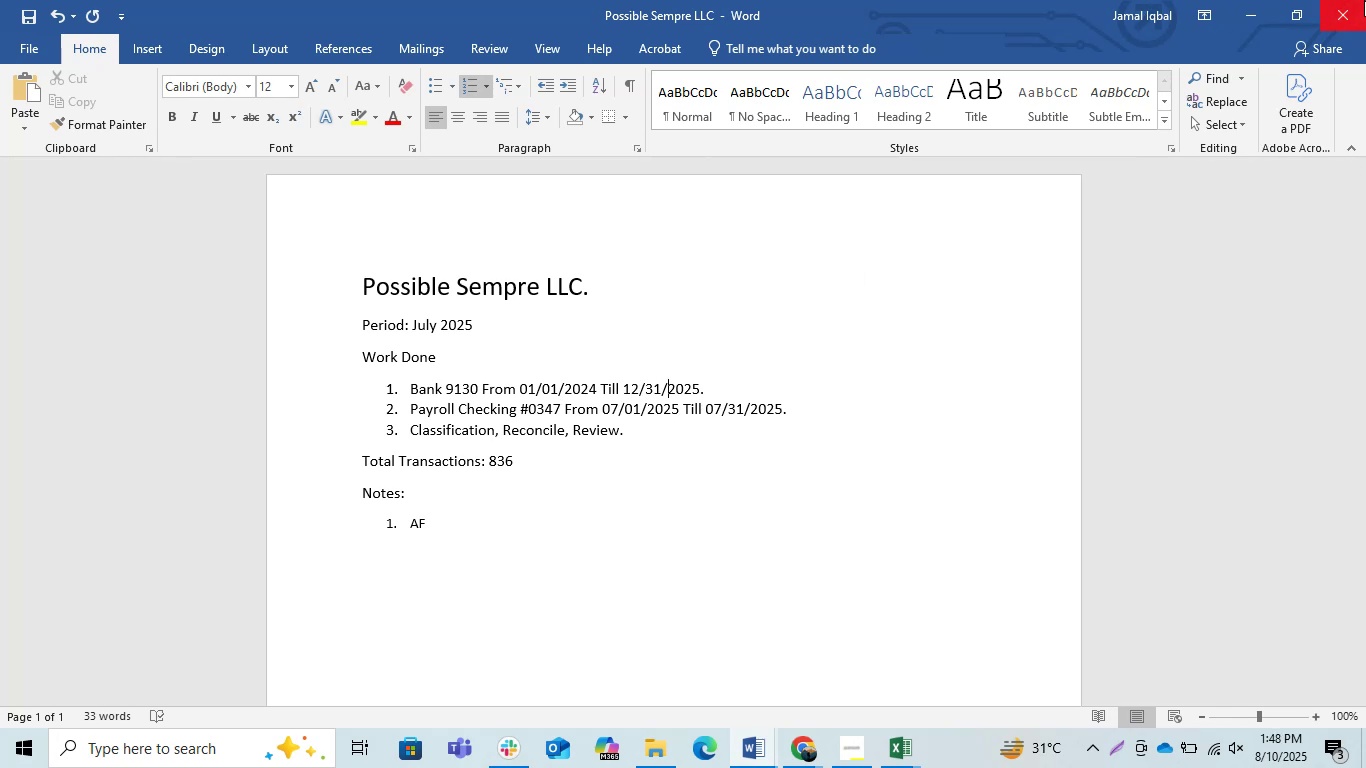 
key(ArrowRight)
 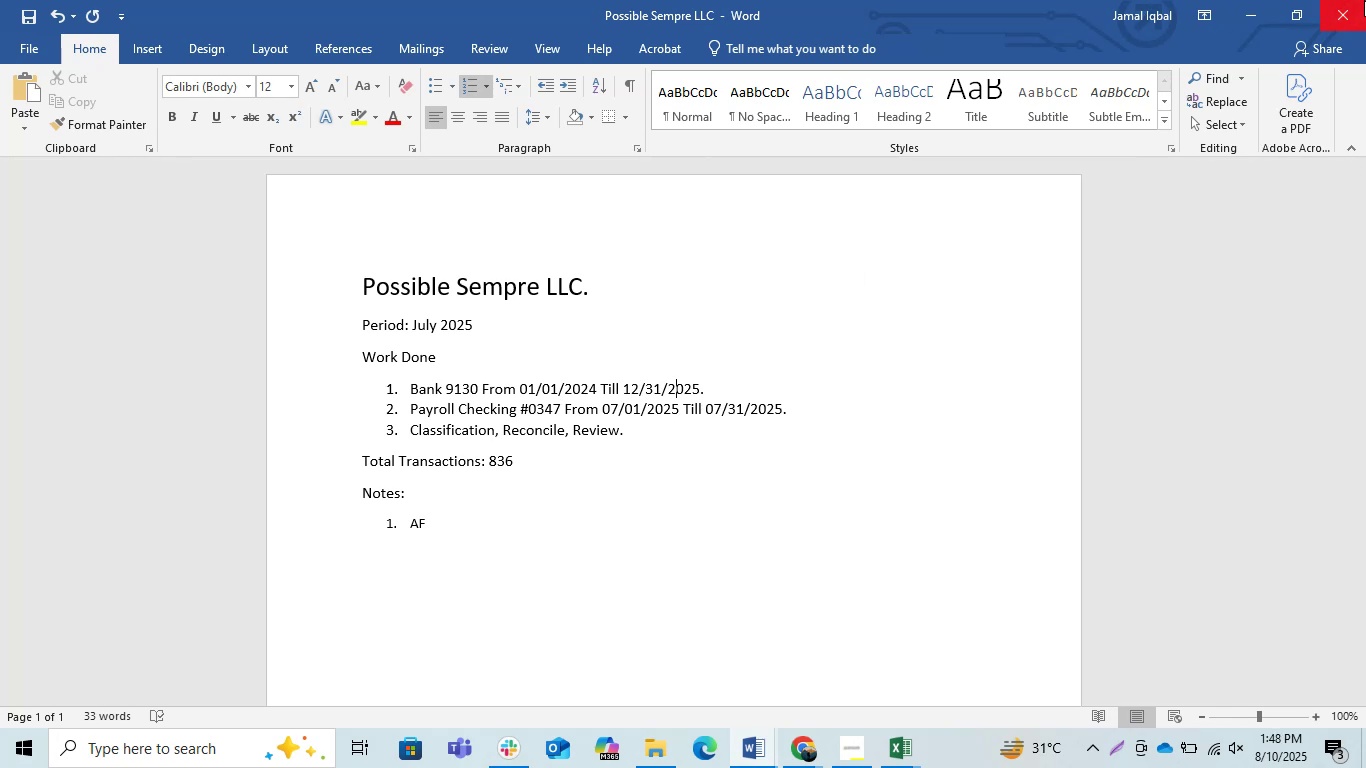 
key(ArrowRight)
 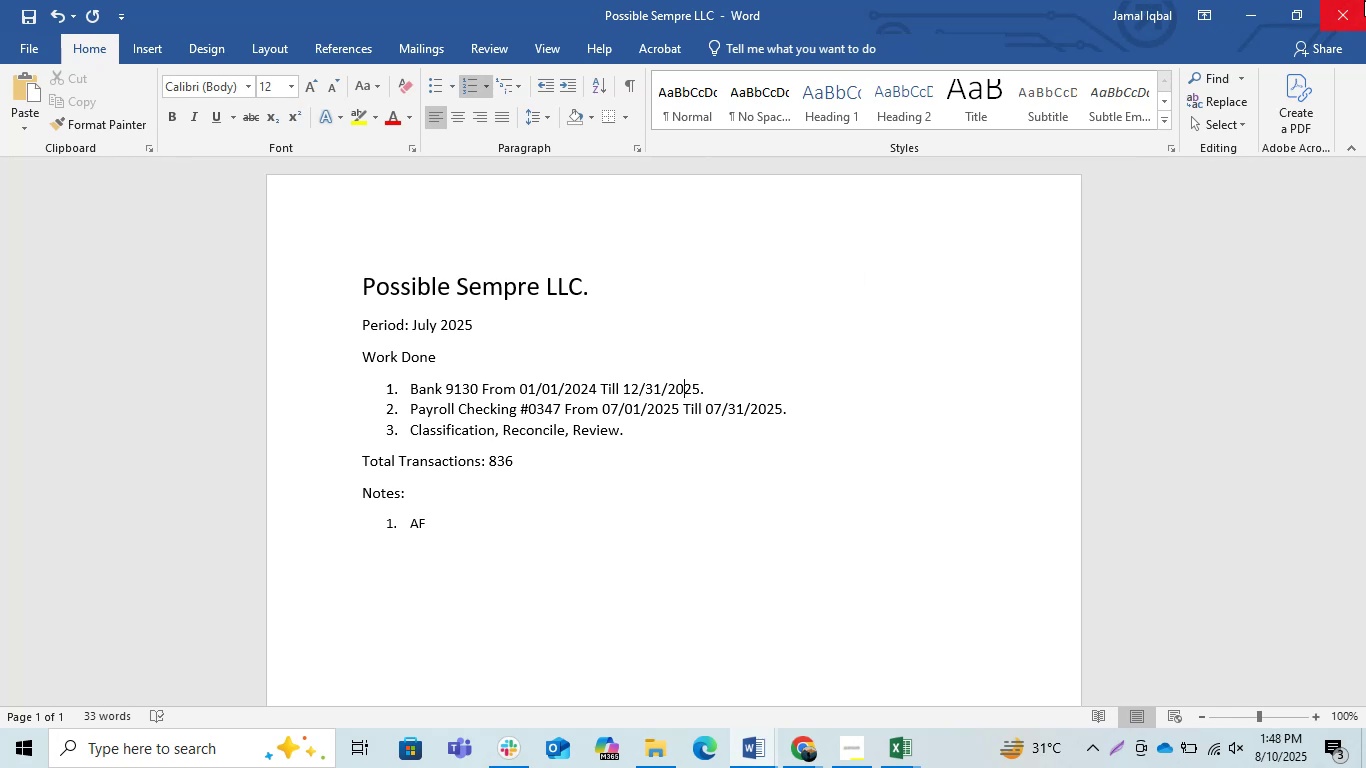 
key(ArrowRight)
 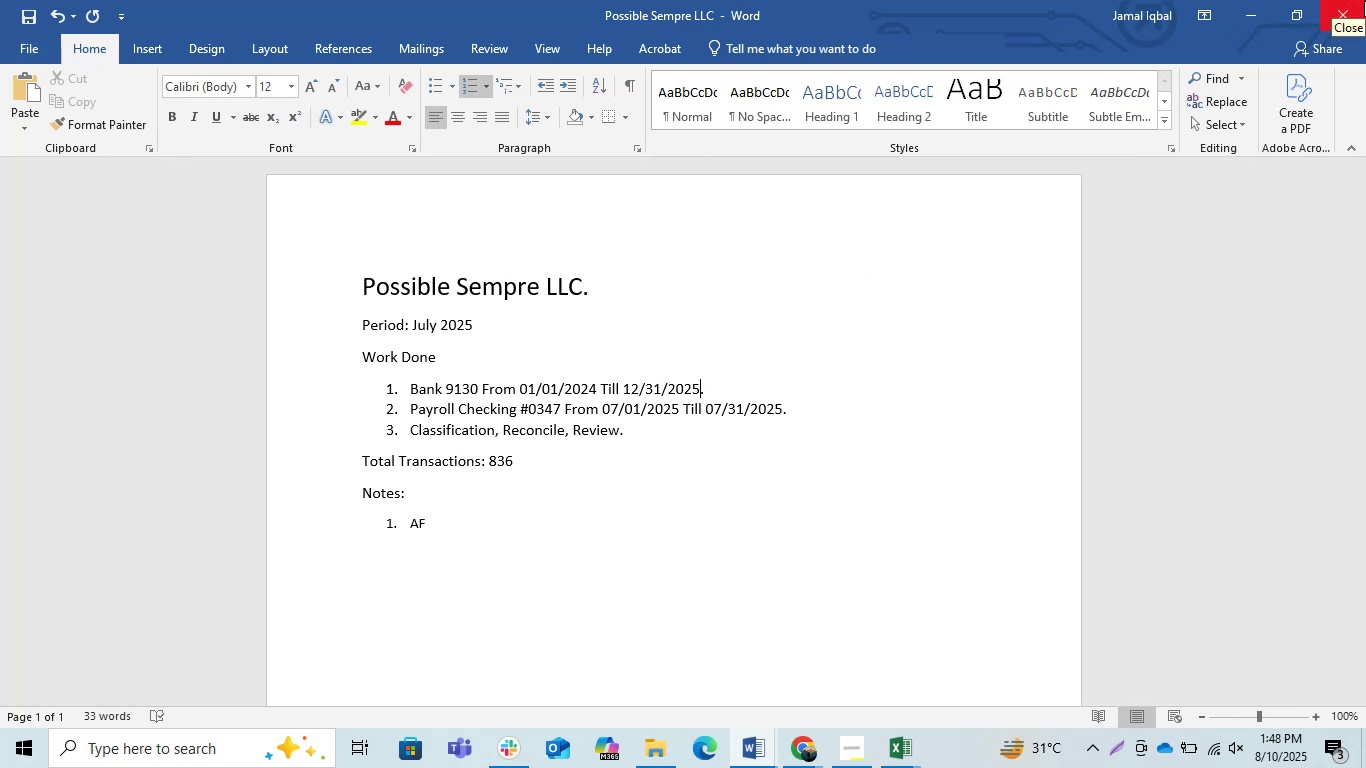 
key(Backspace)
 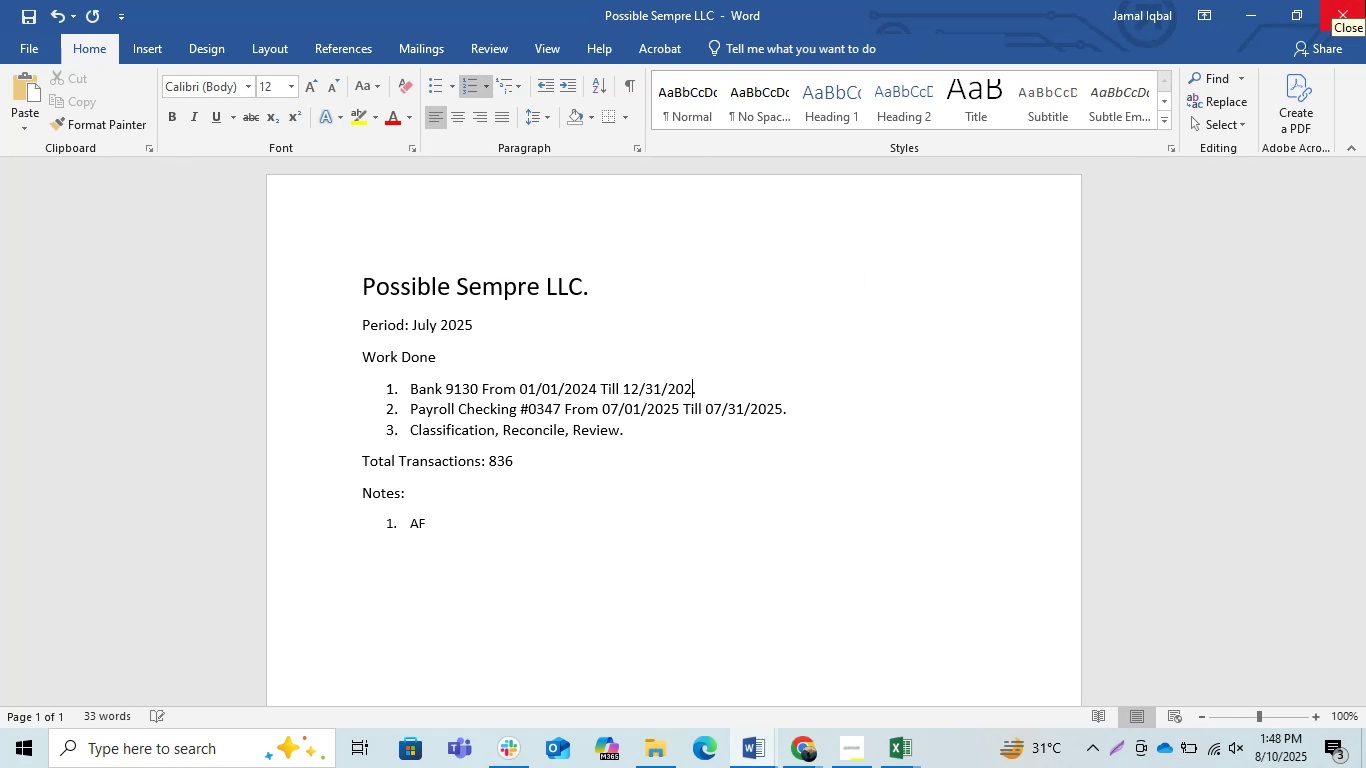 
key(Numpad4)
 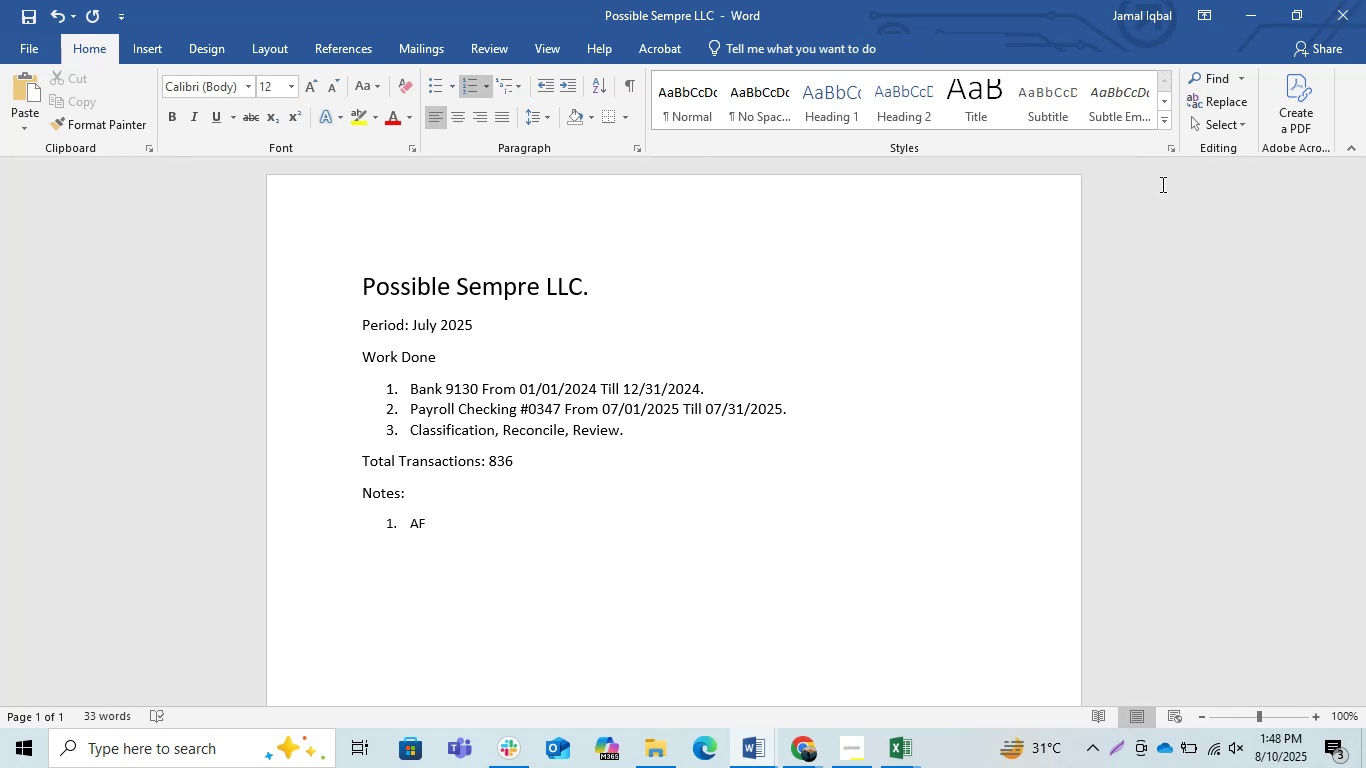 
left_click_drag(start_coordinate=[897, 394], to_coordinate=[890, 396])
 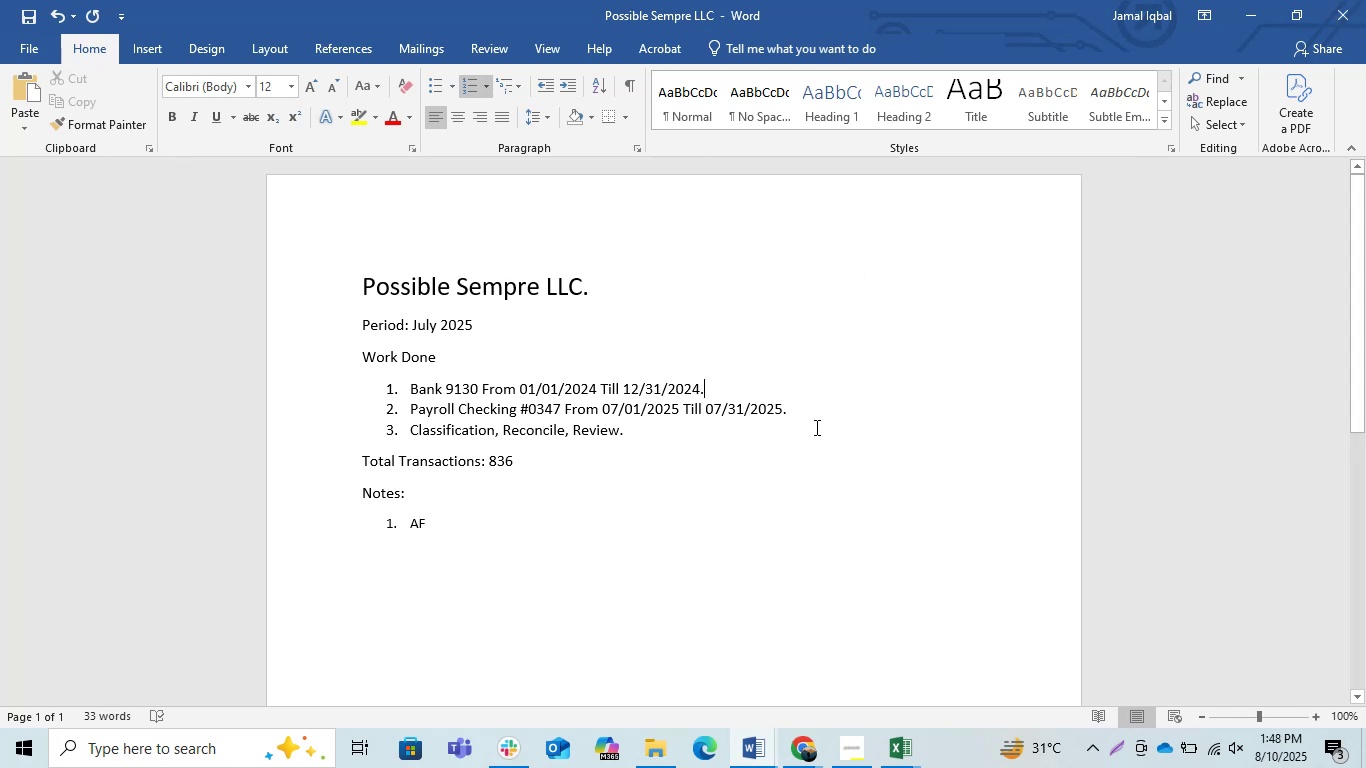 
left_click_drag(start_coordinate=[798, 422], to_coordinate=[412, 403])
 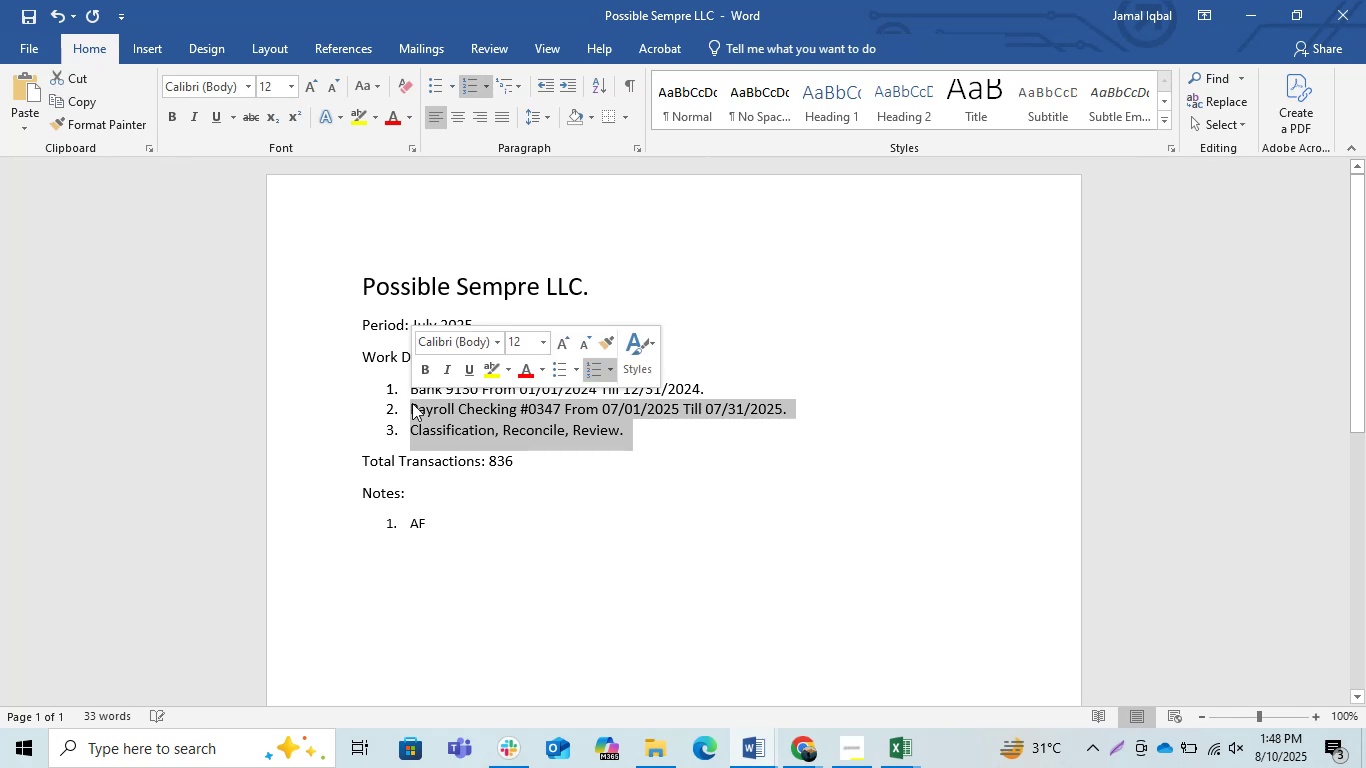 
left_click([412, 403])
 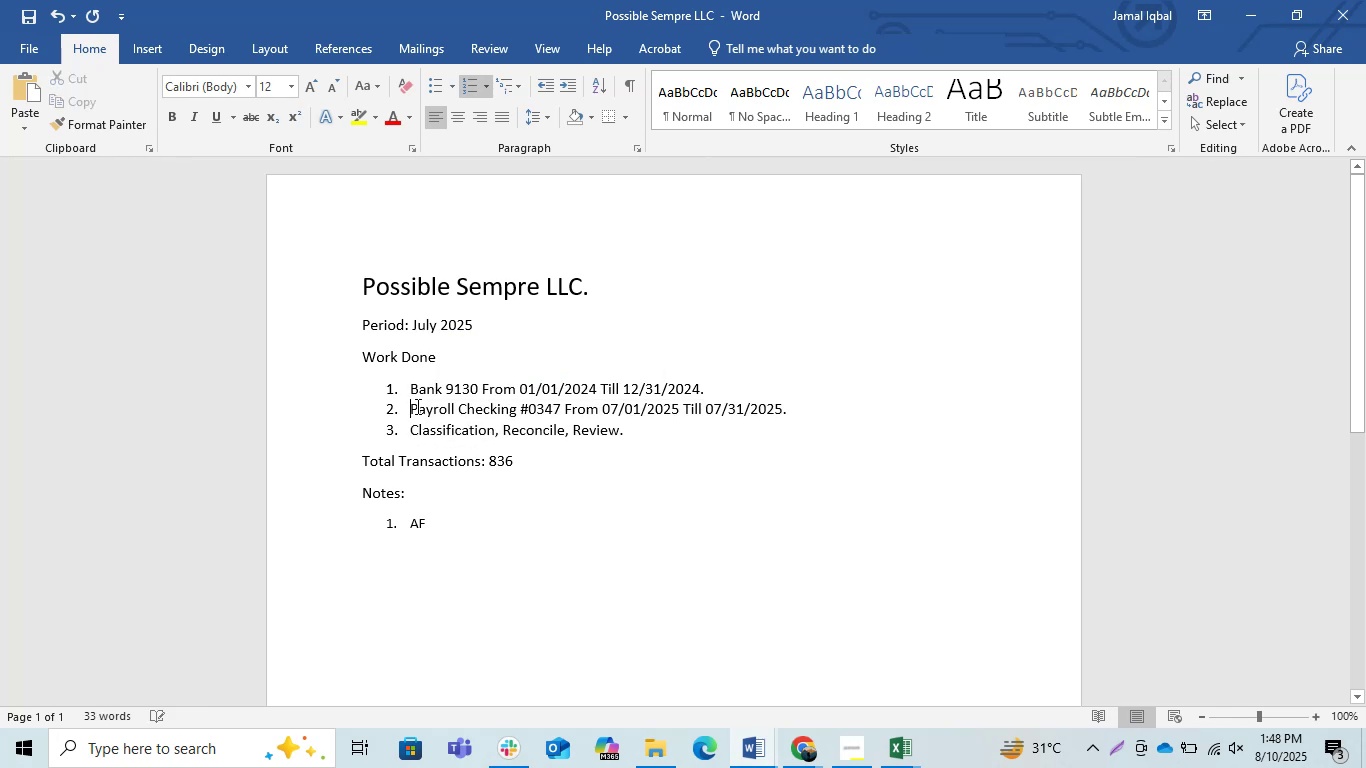 
left_click_drag(start_coordinate=[415, 406], to_coordinate=[794, 400])
 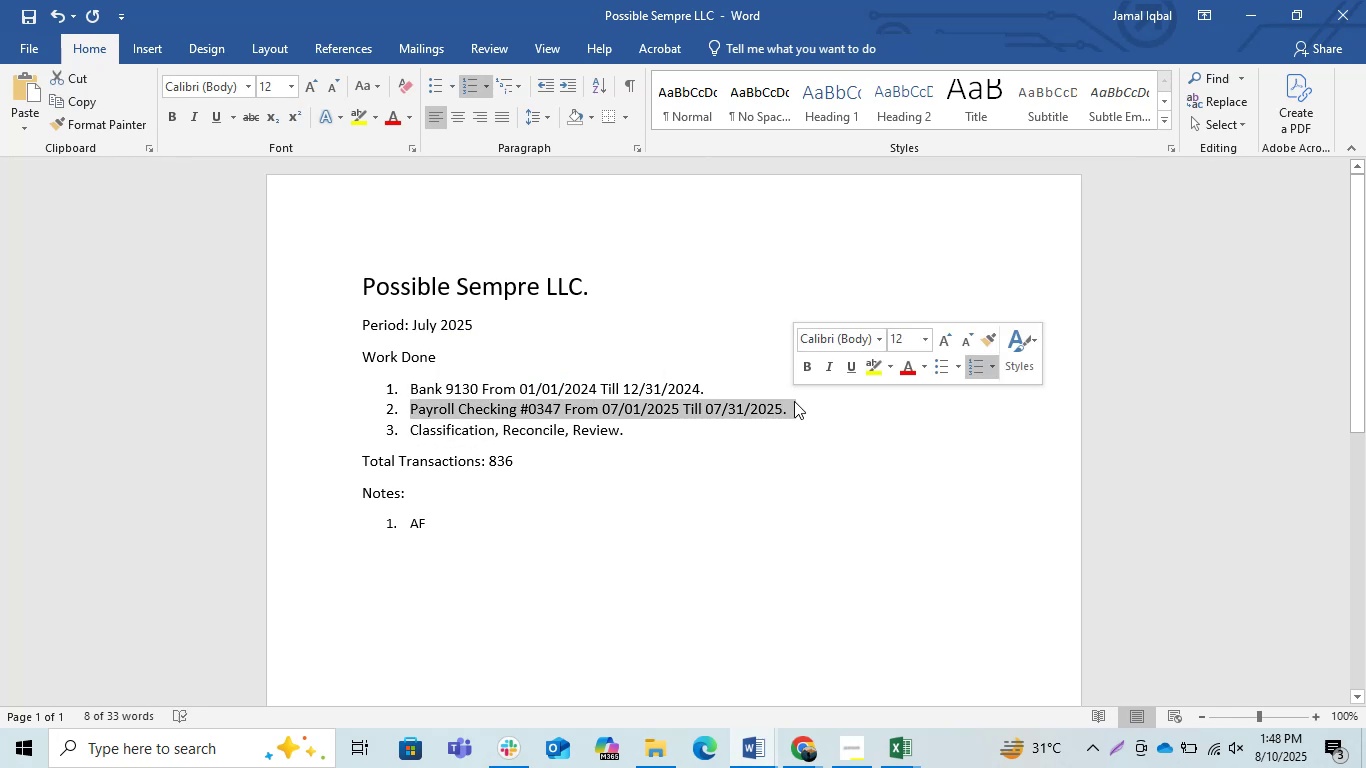 
key(Backspace)
 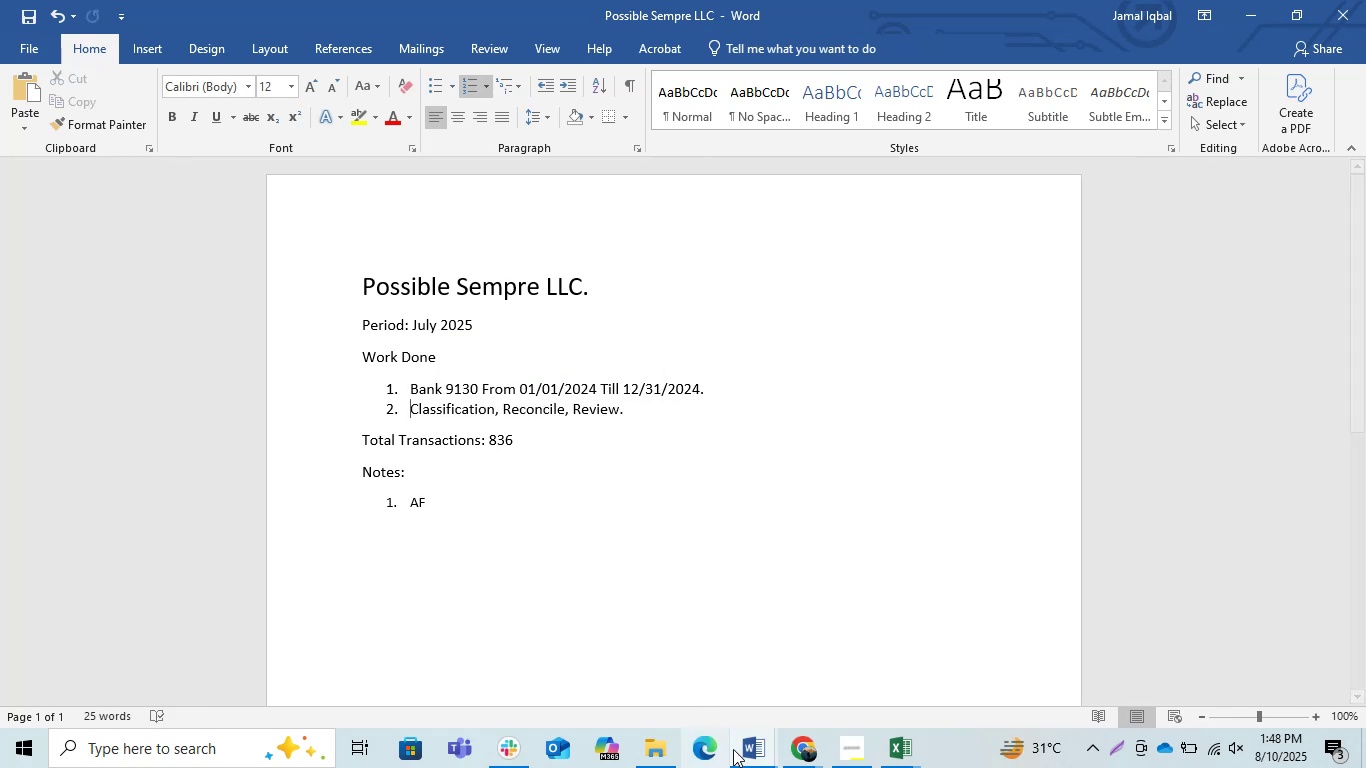 
wait(6.1)
 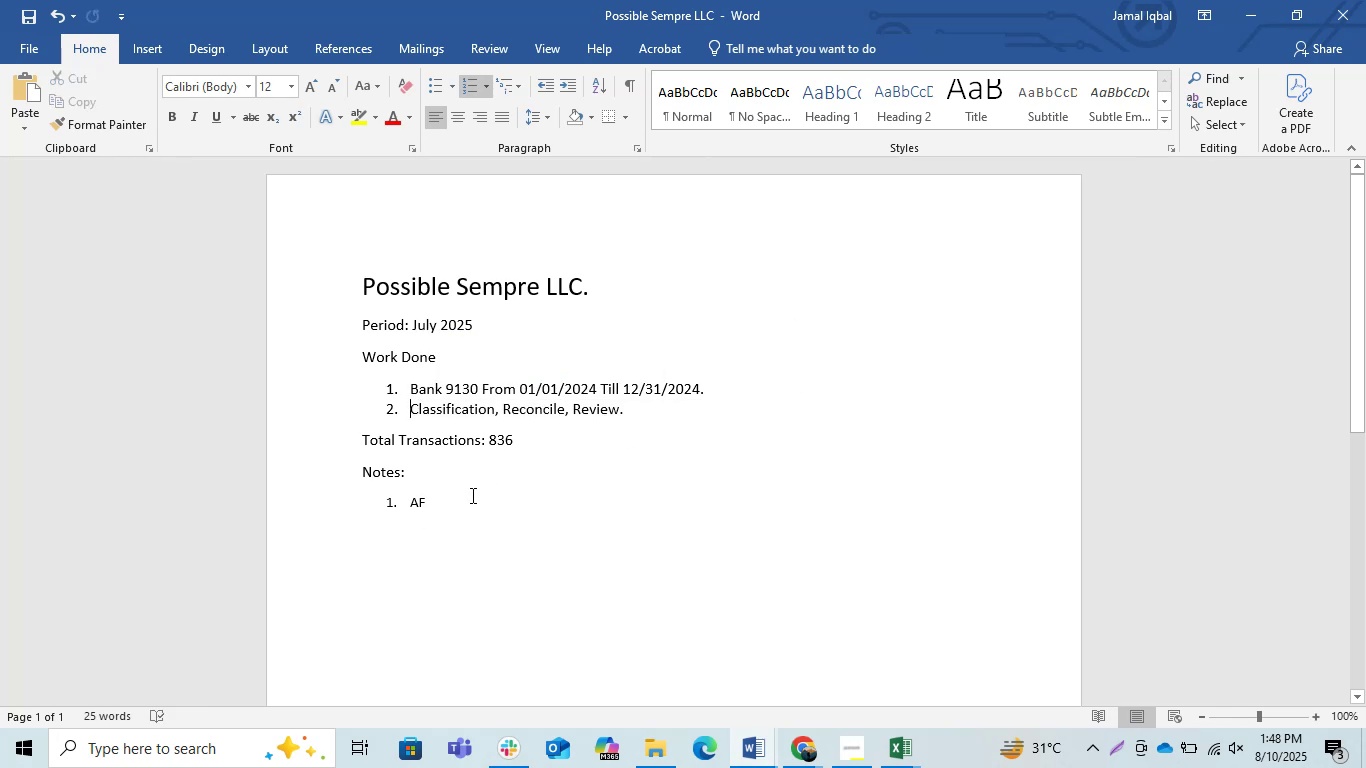 
left_click([818, 685])
 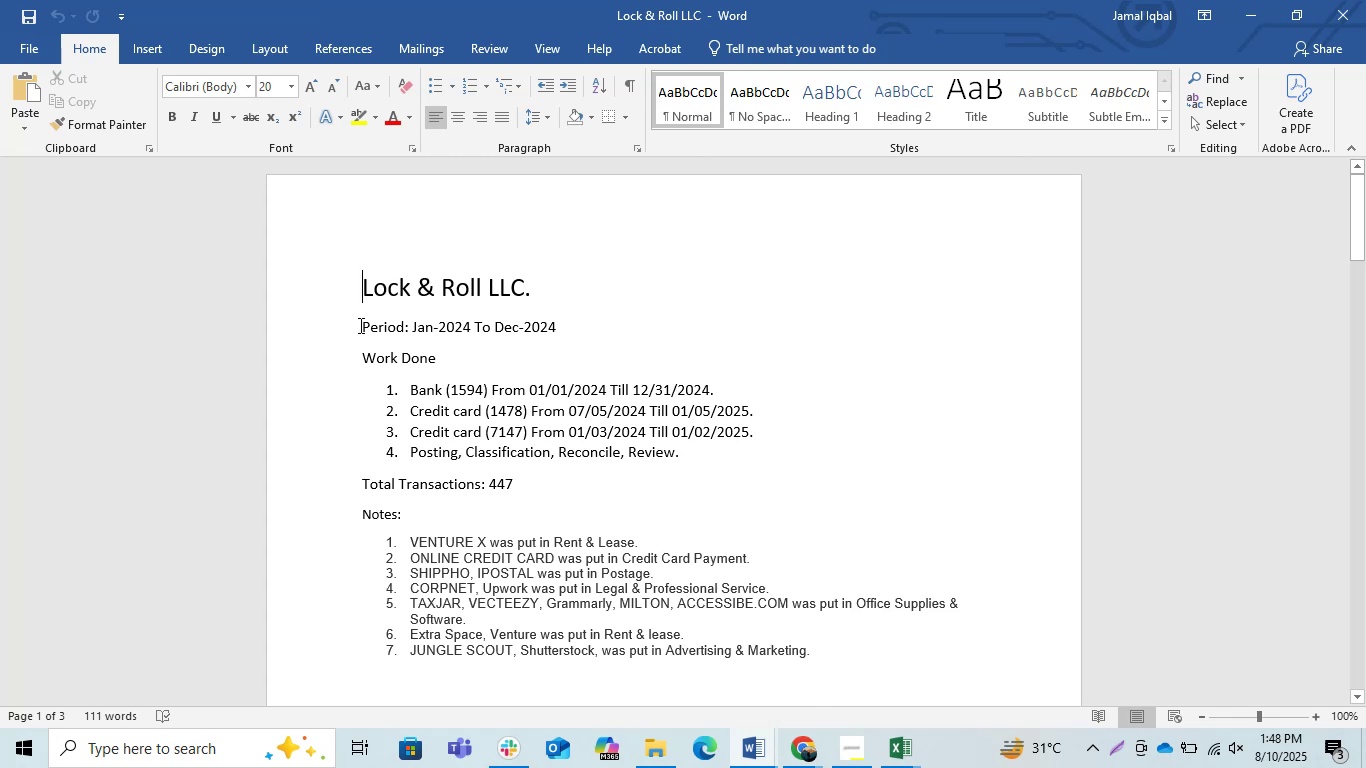 
left_click_drag(start_coordinate=[364, 329], to_coordinate=[562, 329])
 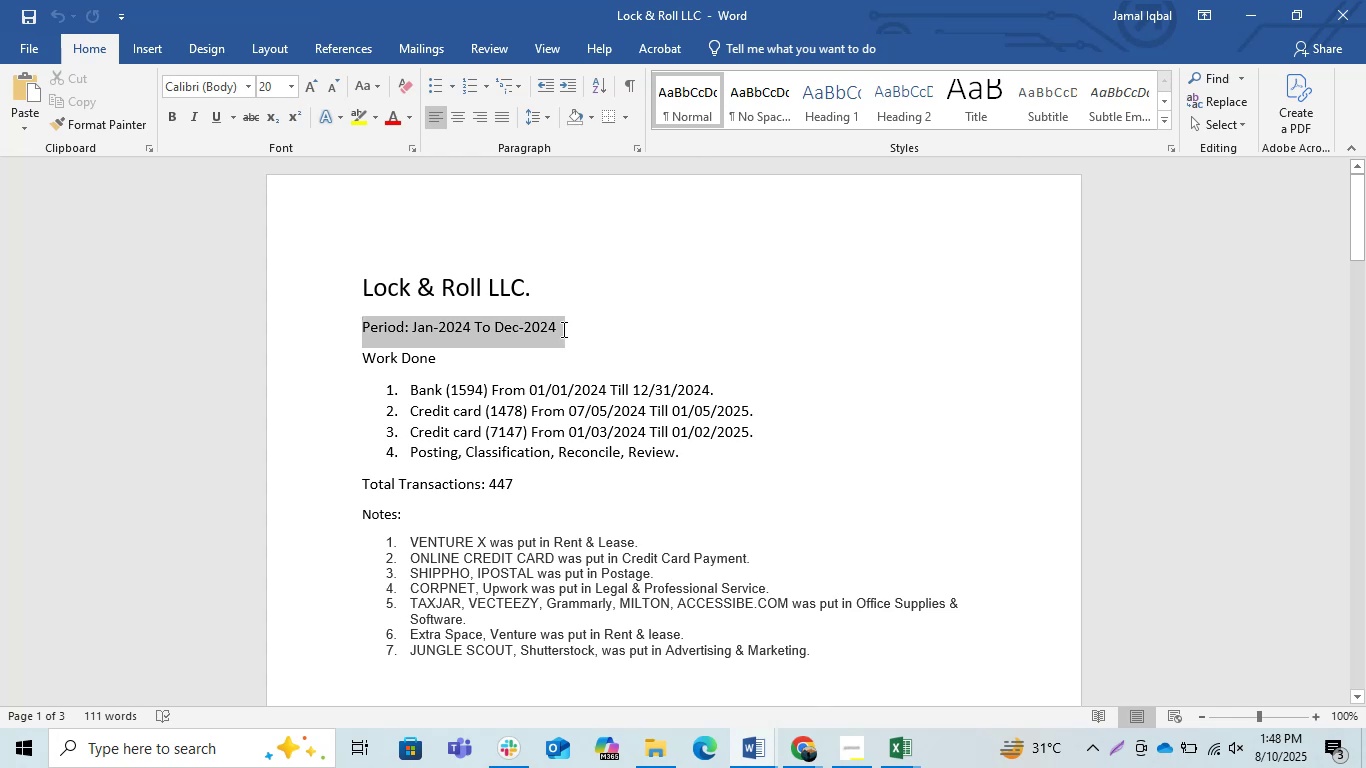 
key(Control+C)
 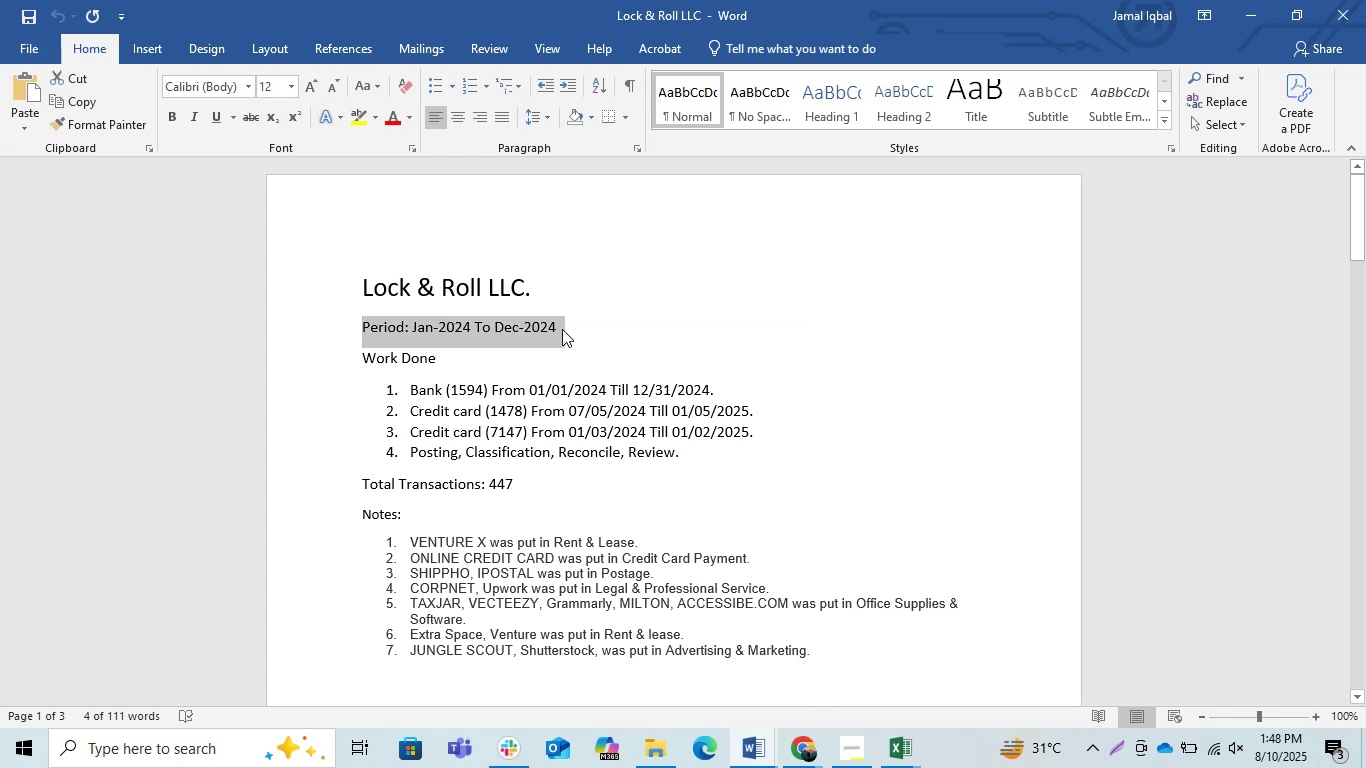 
key(Control+C)
 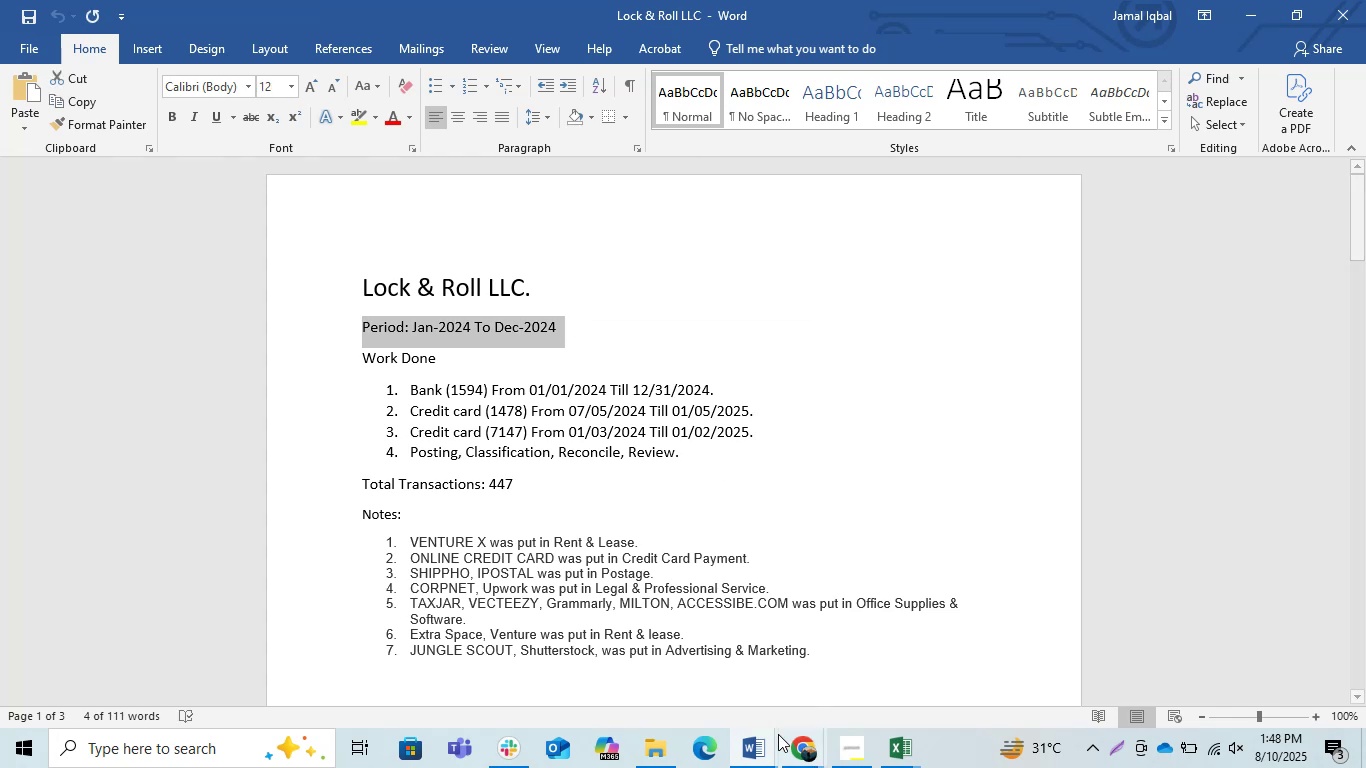 
left_click([755, 752])
 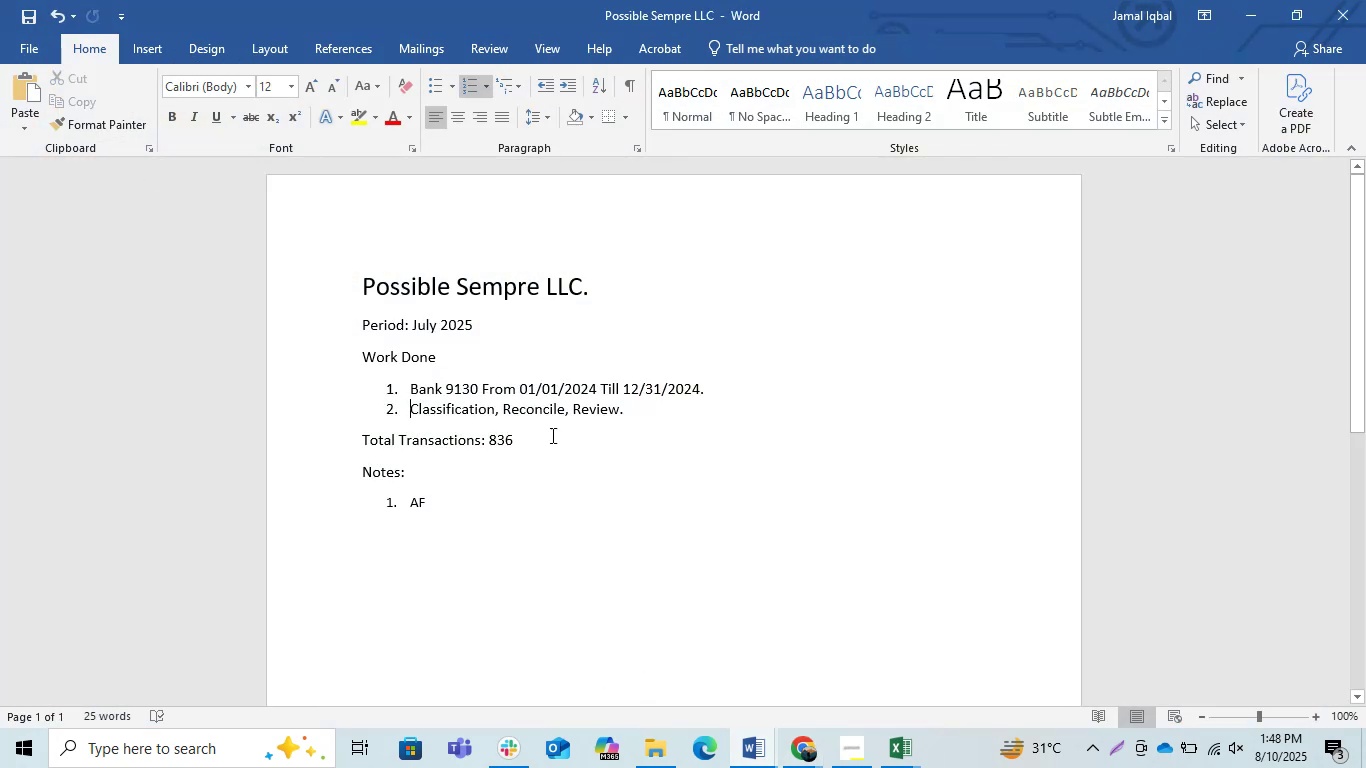 
left_click_drag(start_coordinate=[475, 320], to_coordinate=[380, 320])
 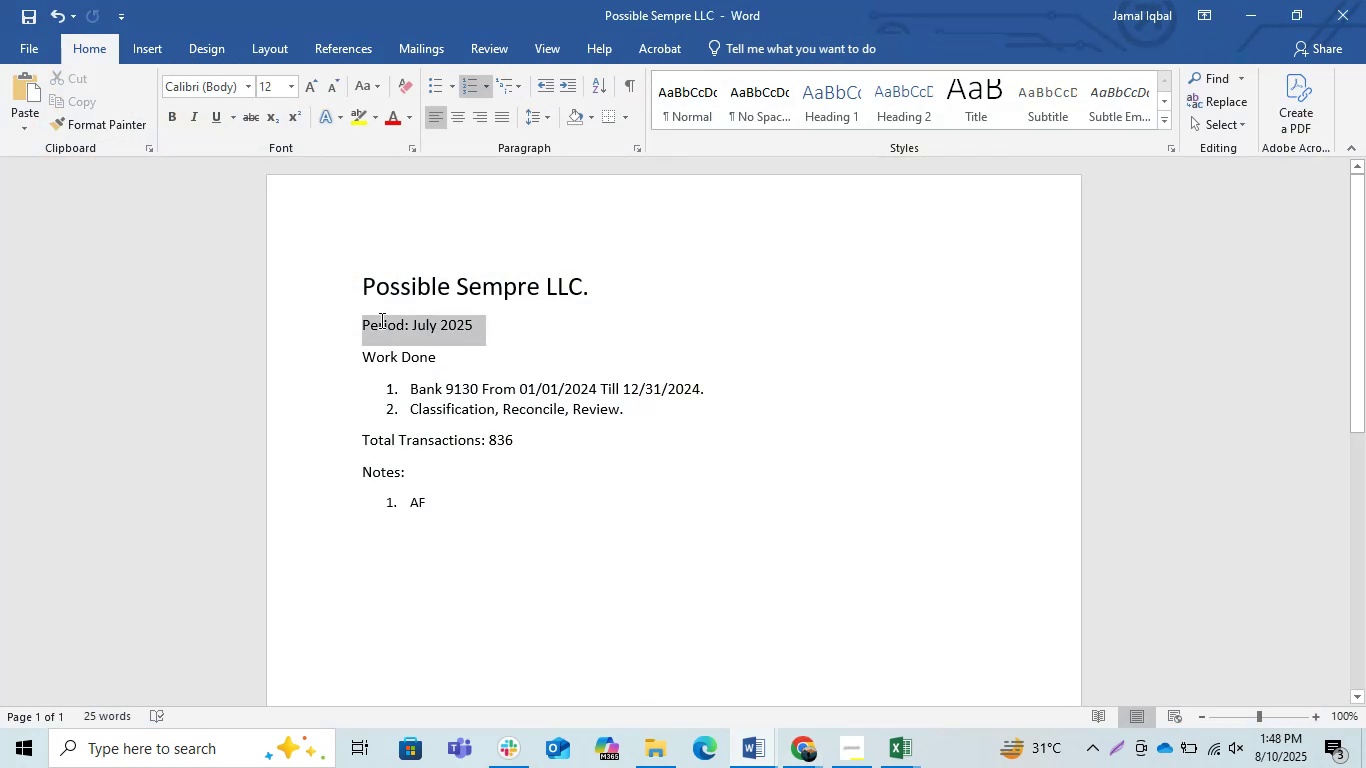 
key(Control+V)
 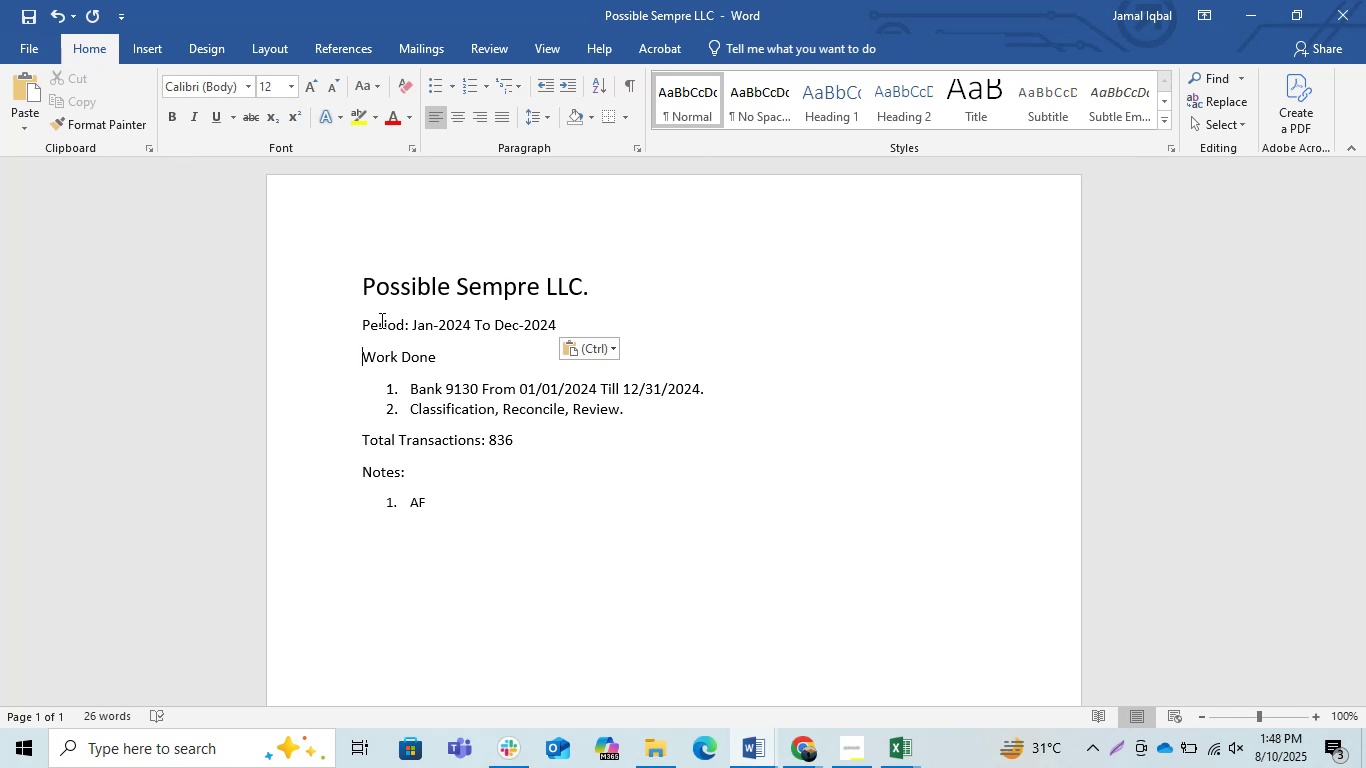 
wait(7.18)
 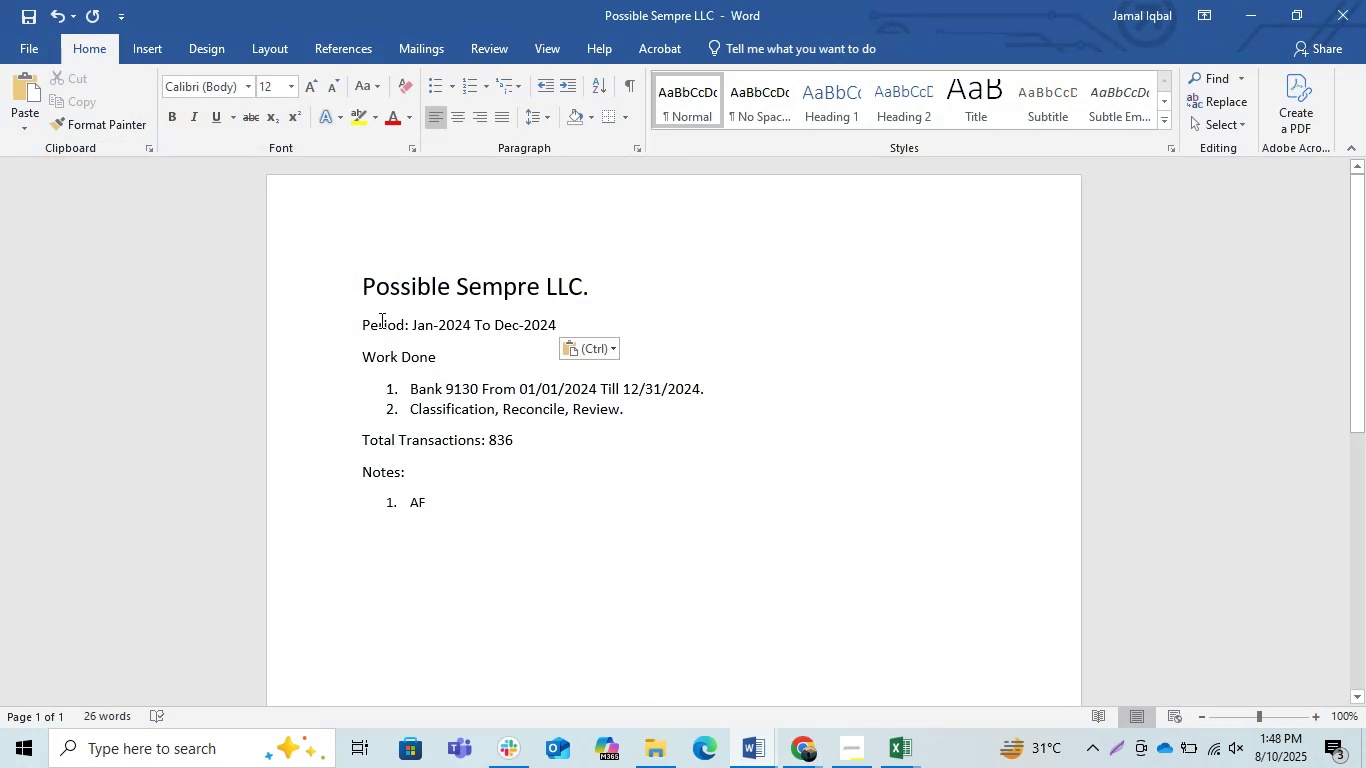 
key(Control+S)
 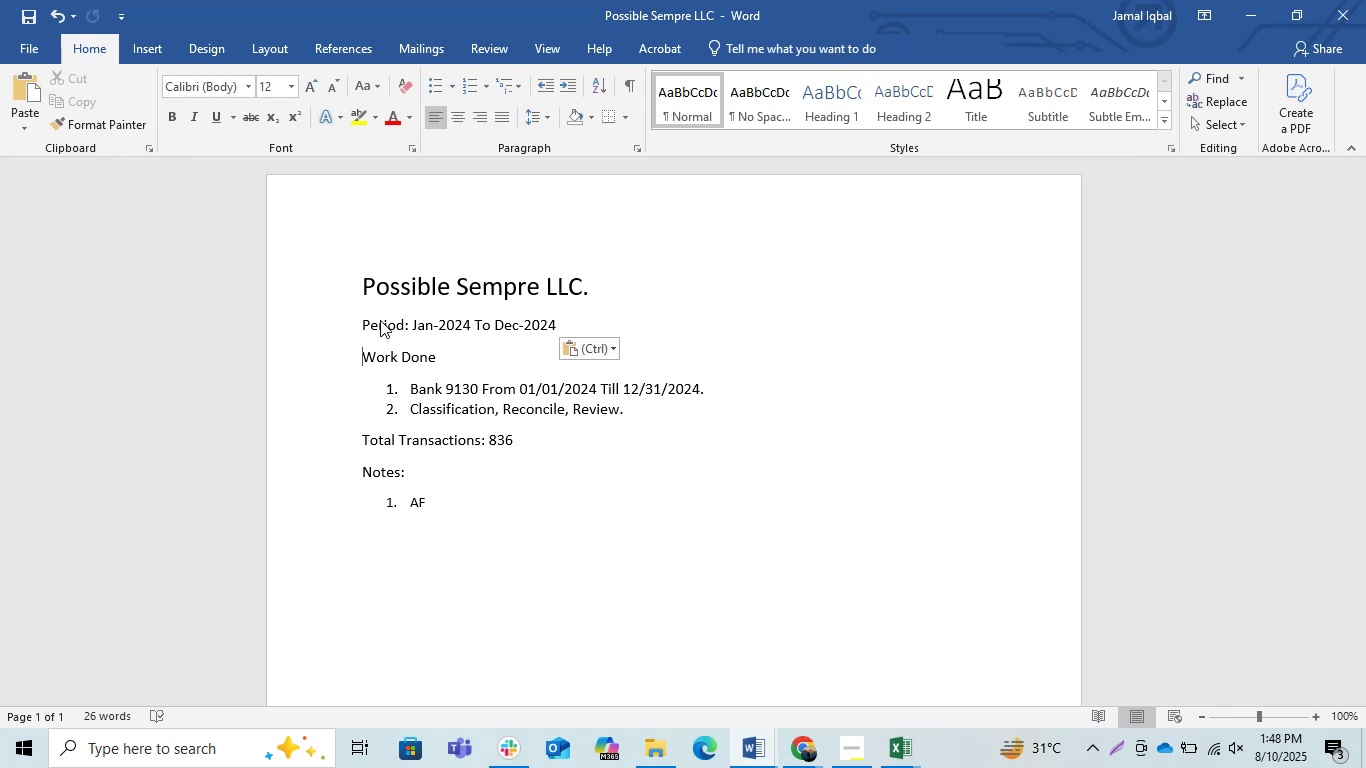 
wait(6.92)
 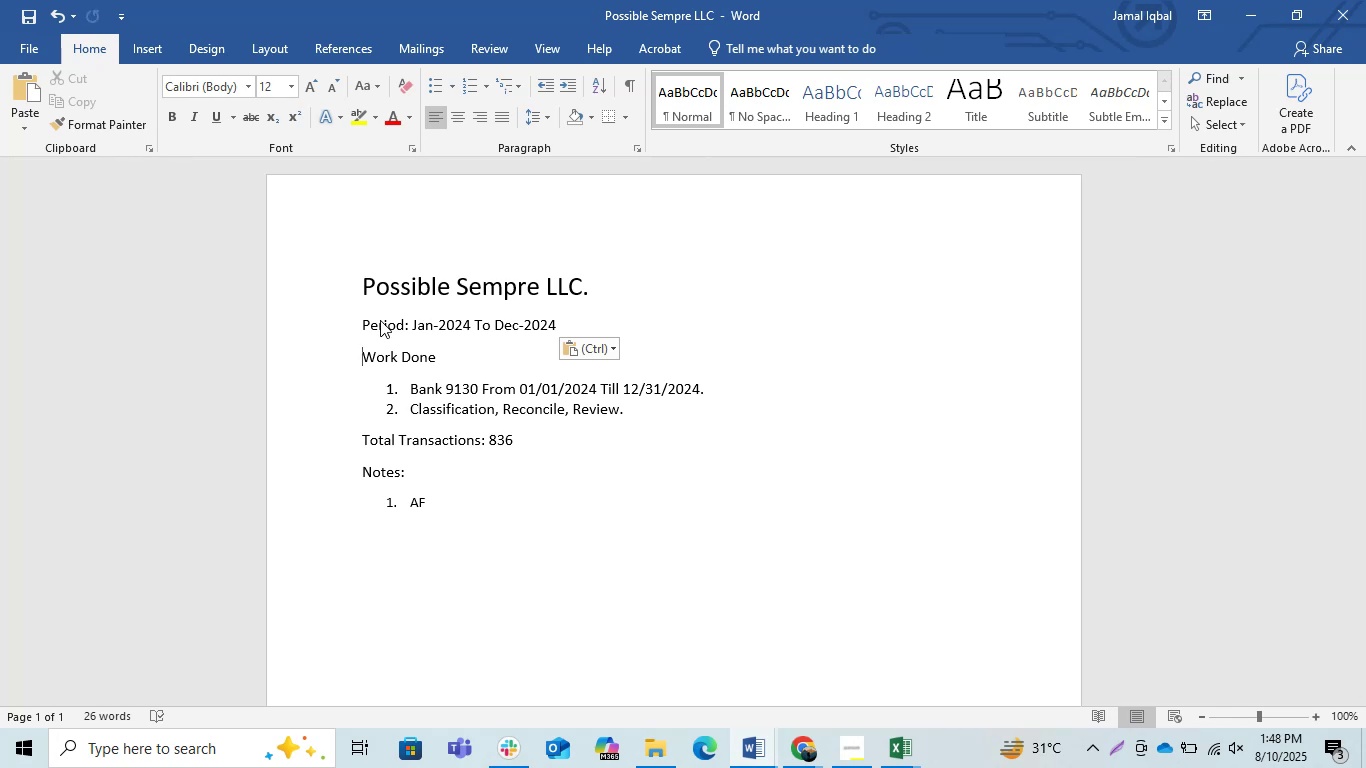 
left_click([718, 419])
 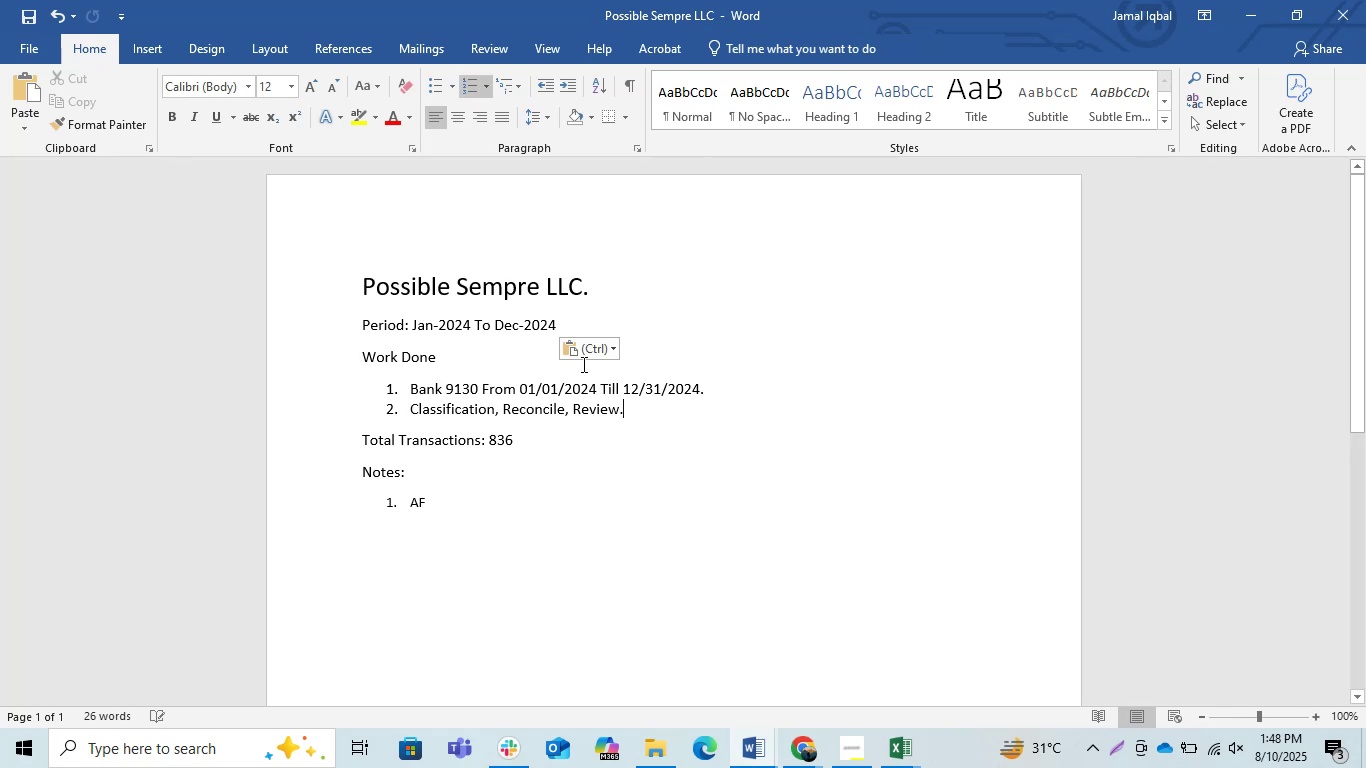 
left_click([590, 362])
 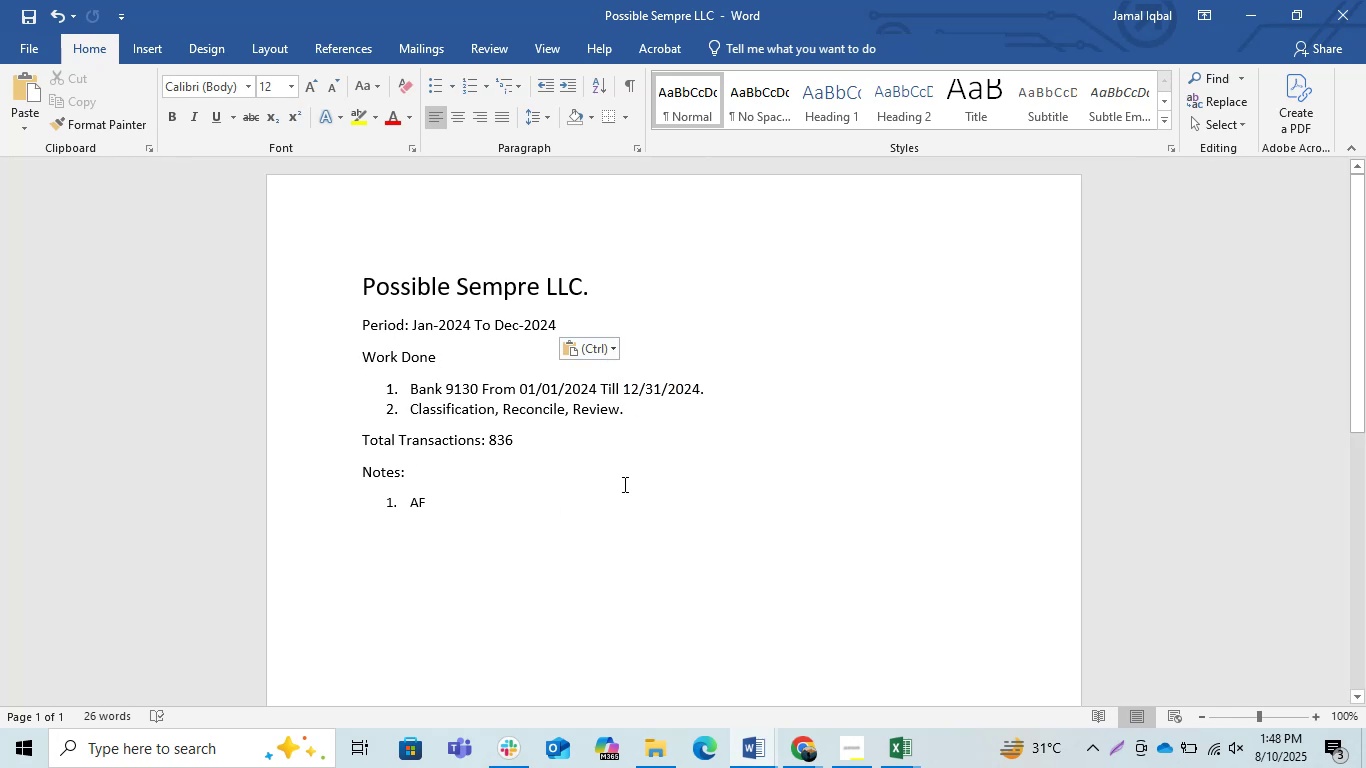 
key(Space)
 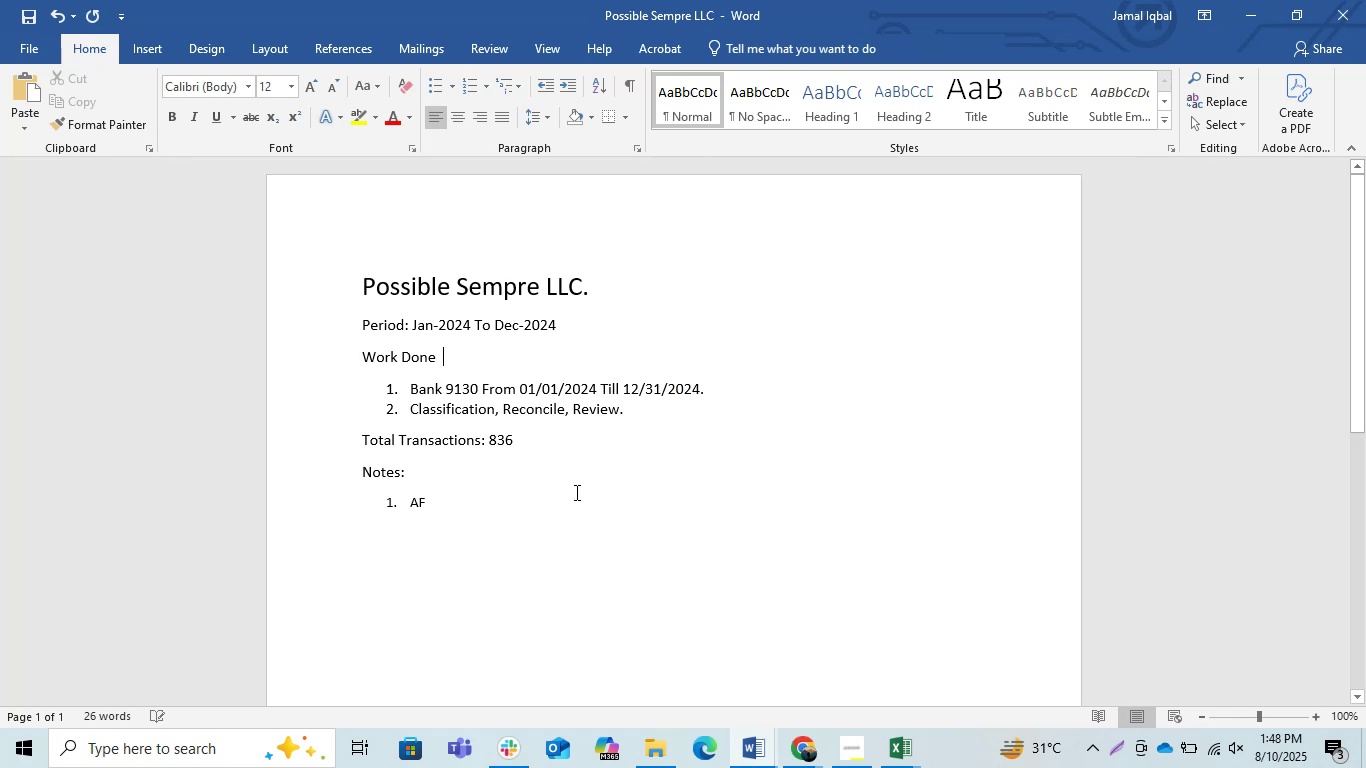 
left_click([565, 492])
 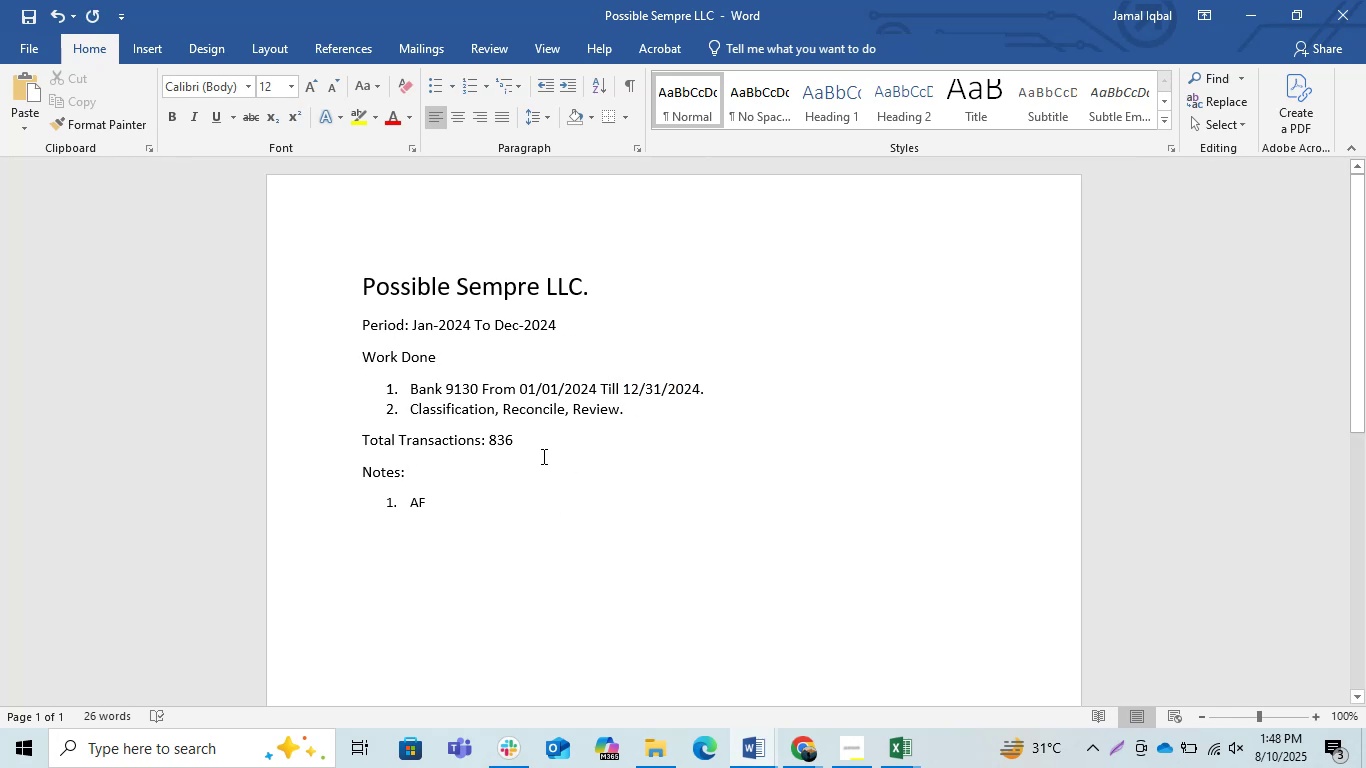 
left_click([532, 441])
 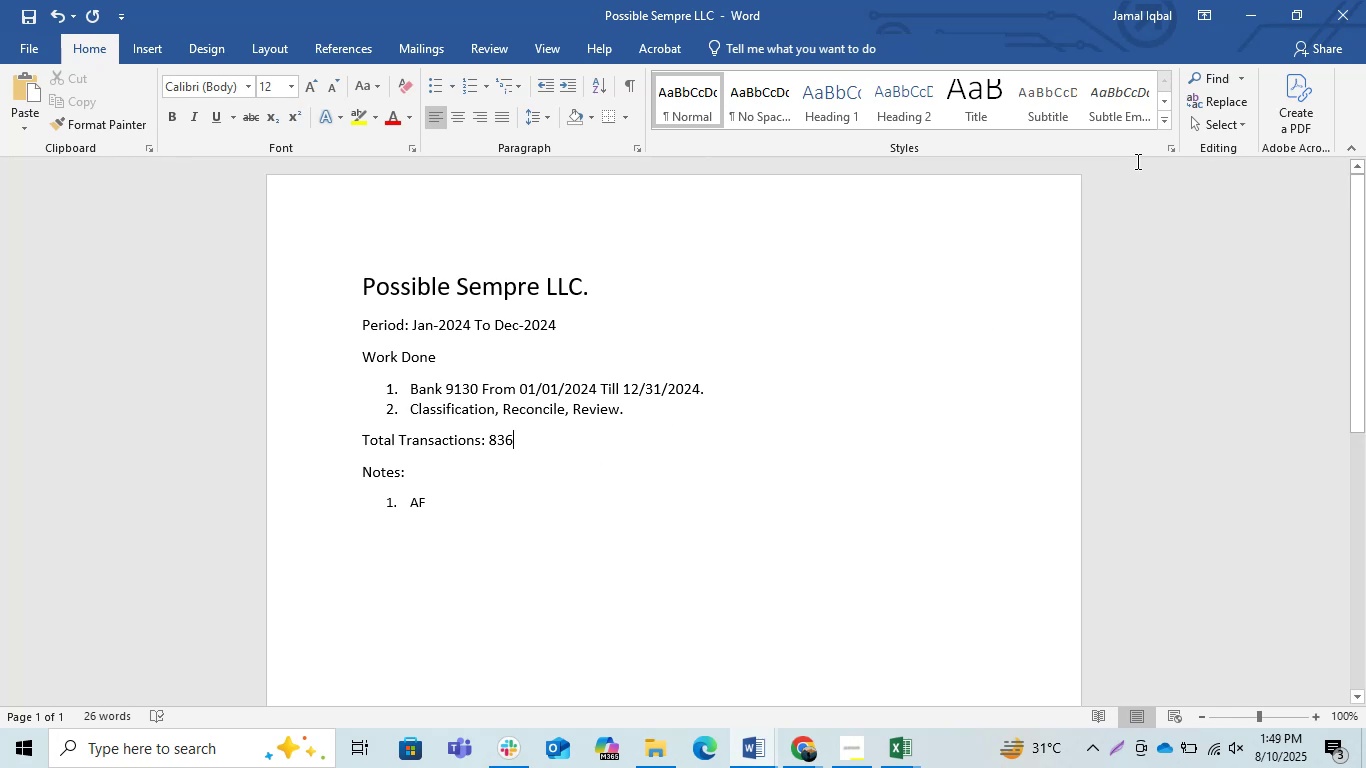 
wait(28.0)
 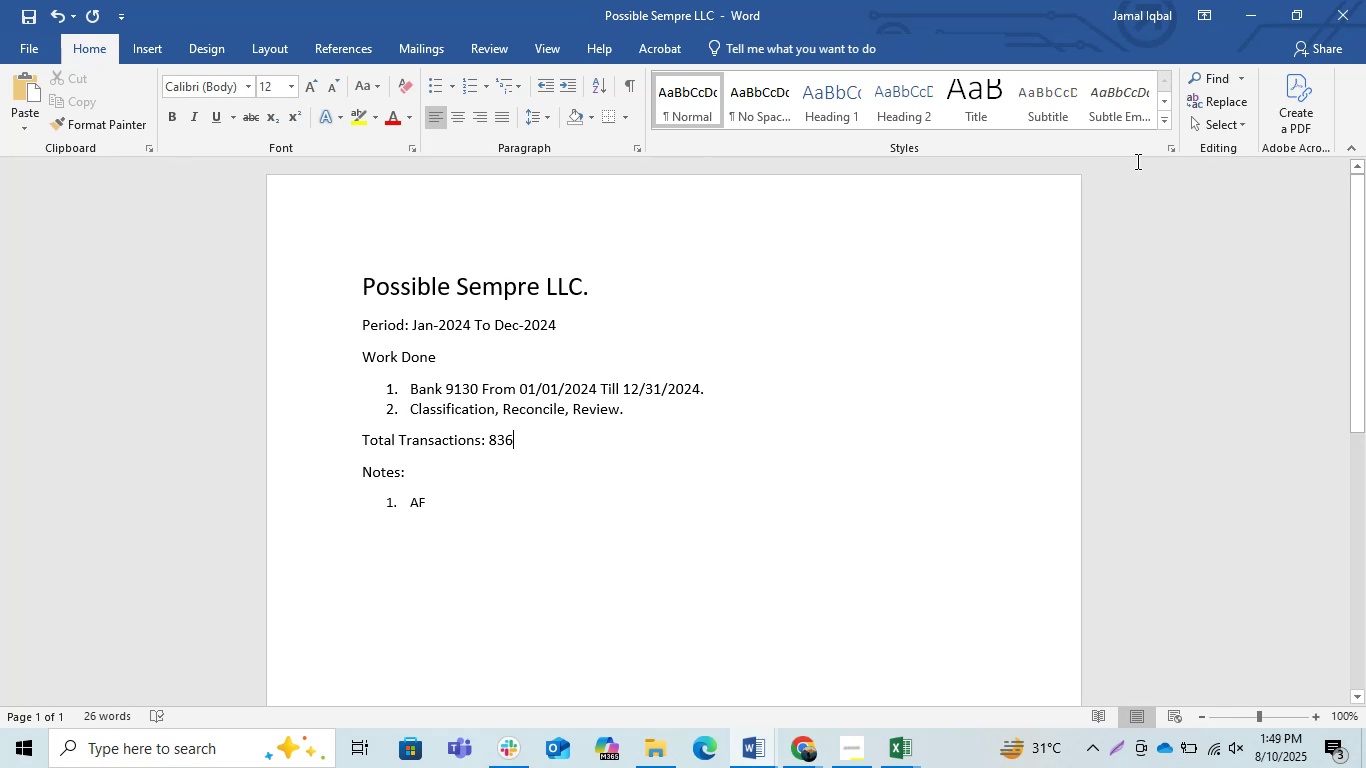 
left_click([1235, 9])
 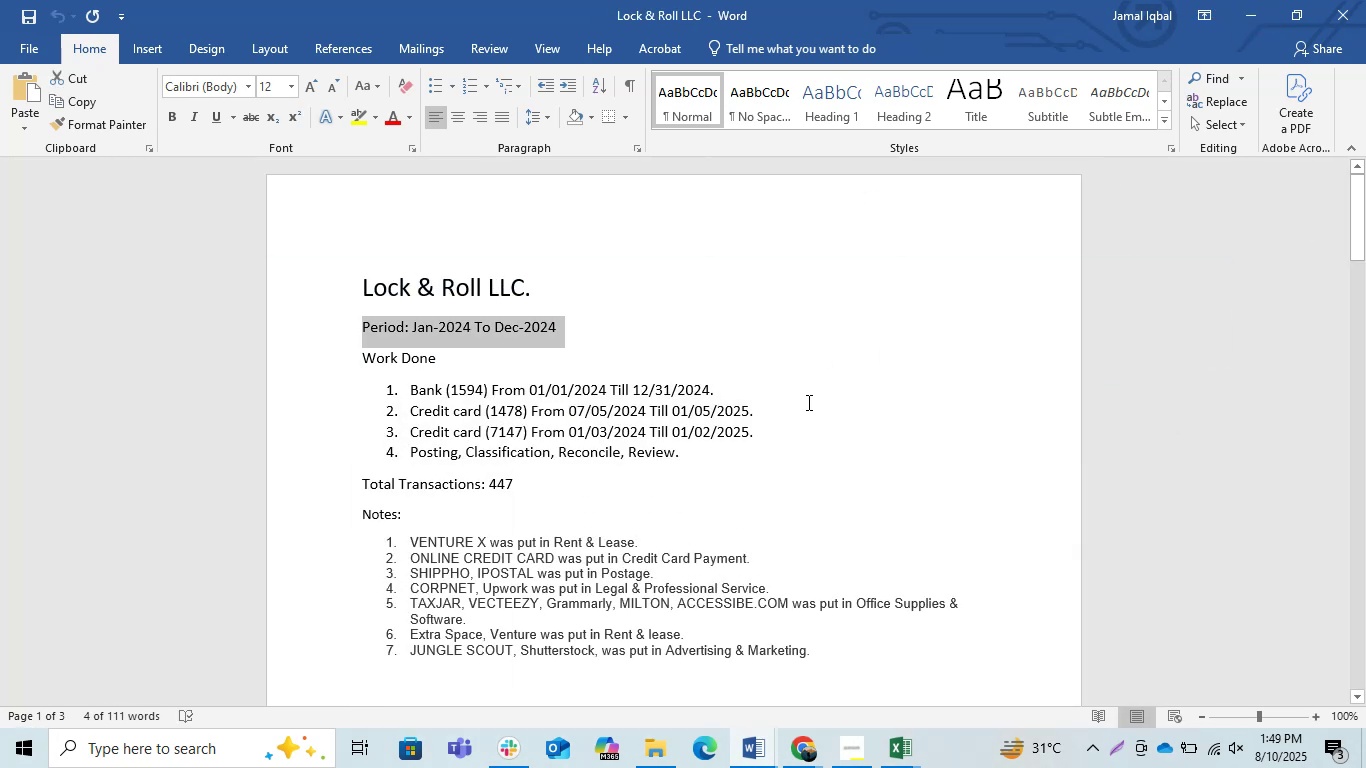 
left_click_drag(start_coordinate=[804, 401], to_coordinate=[796, 393])
 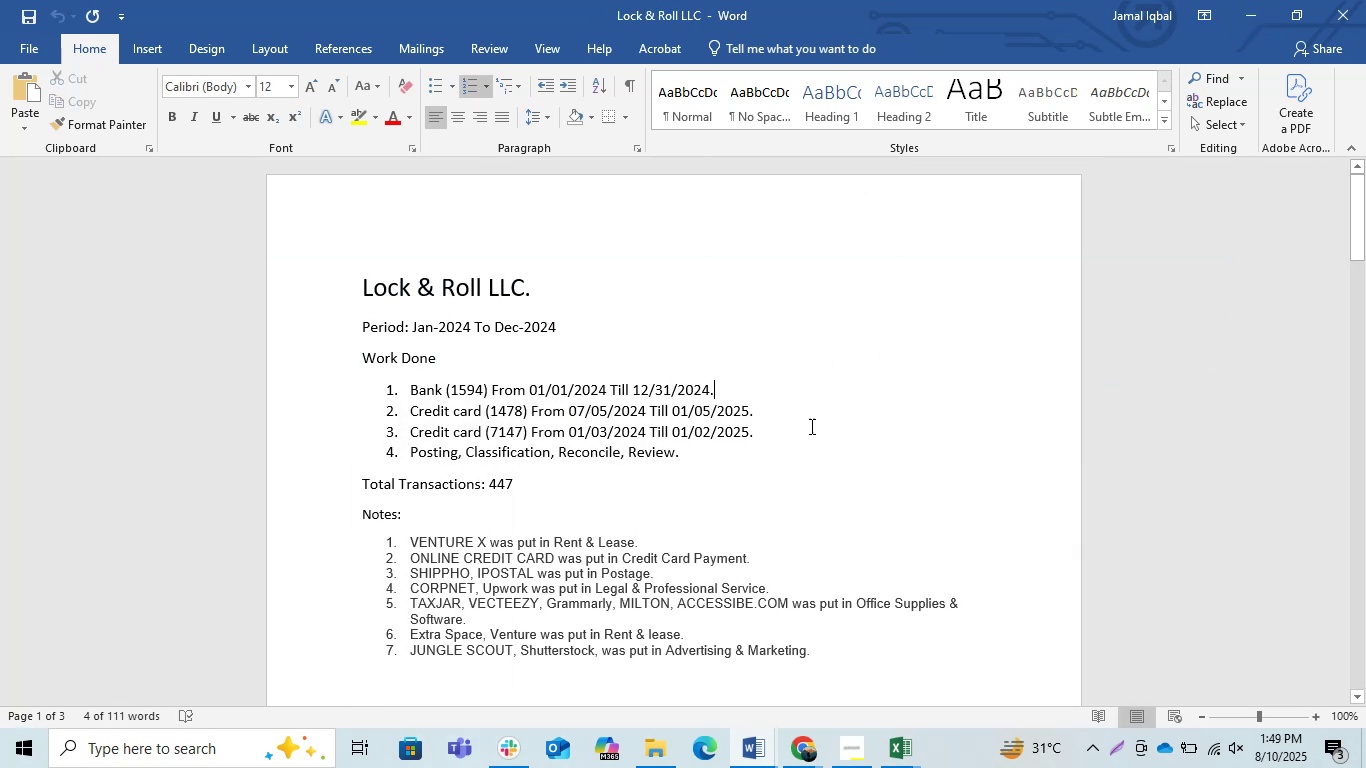 
scroll: coordinate [788, 510], scroll_direction: down, amount: 1.0
 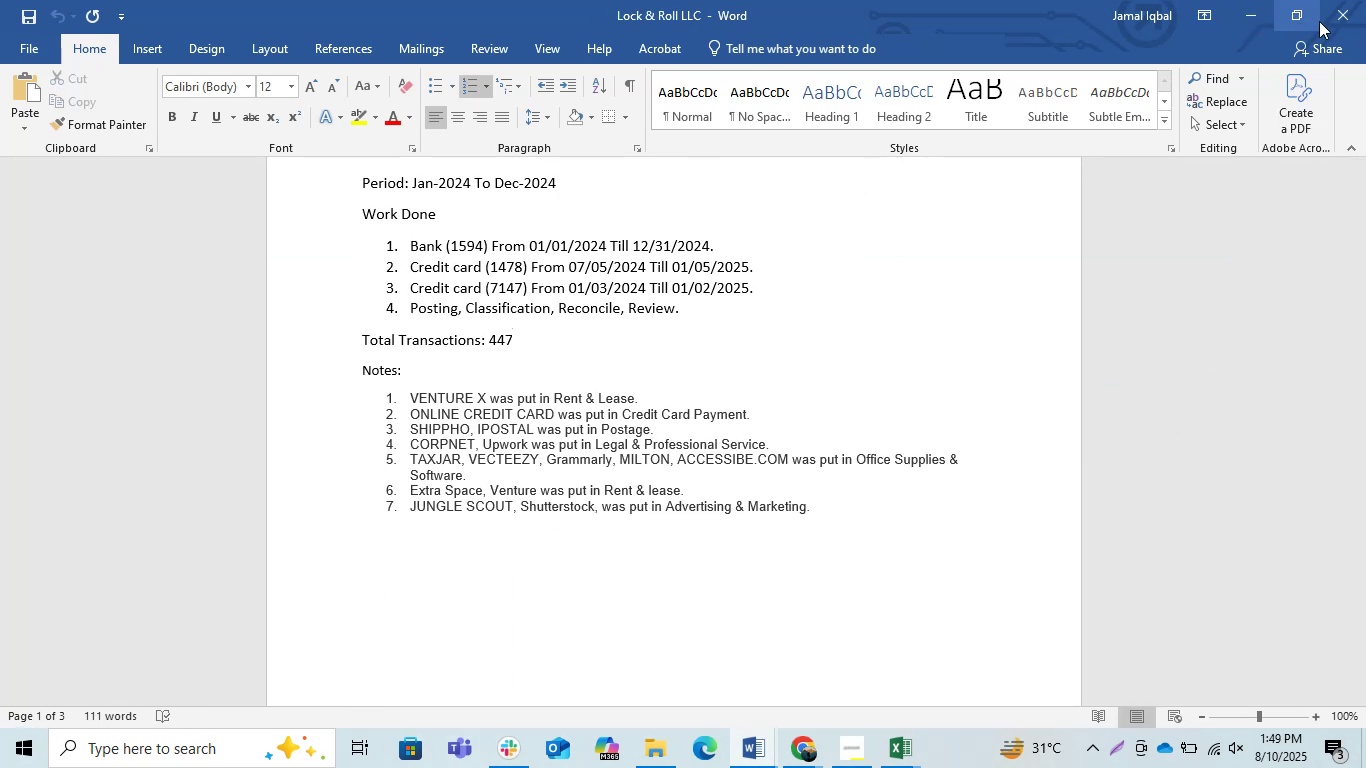 
left_click([1331, 21])
 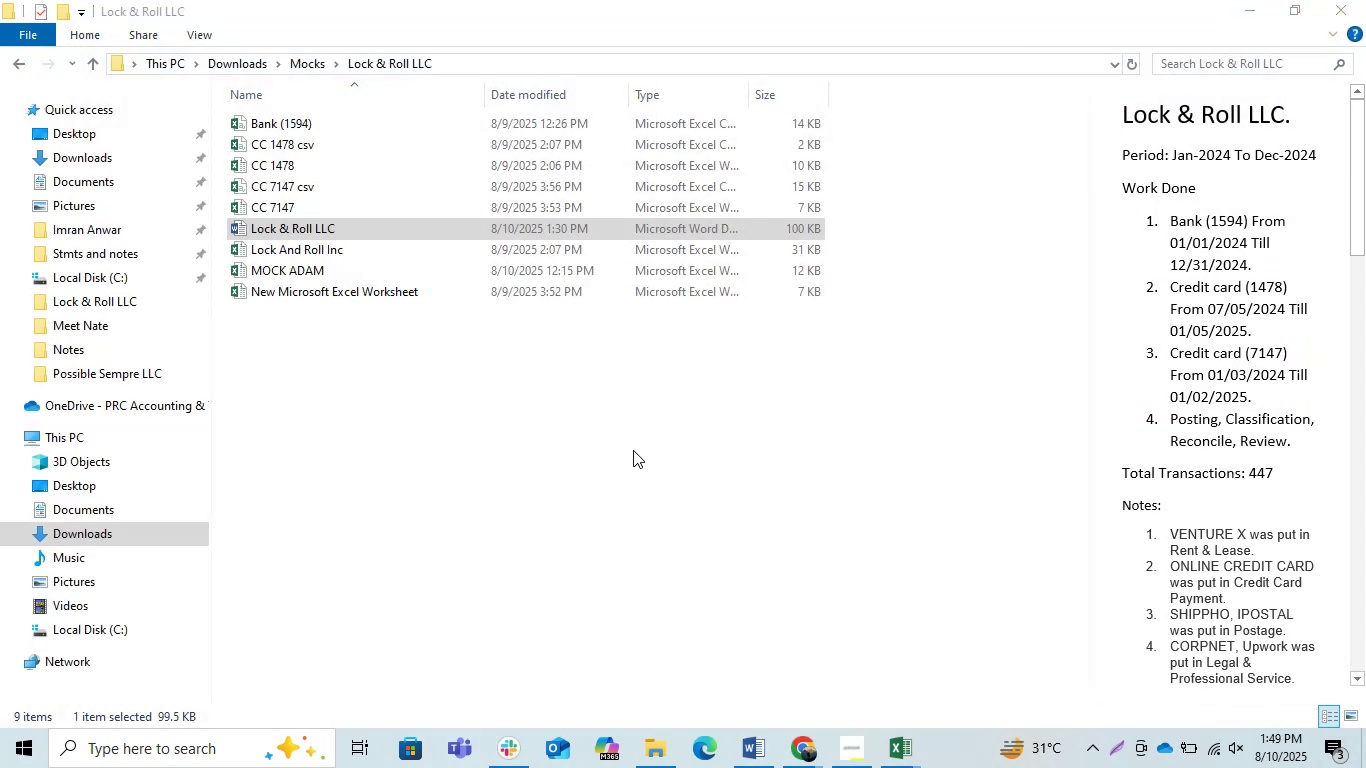 
left_click([618, 441])
 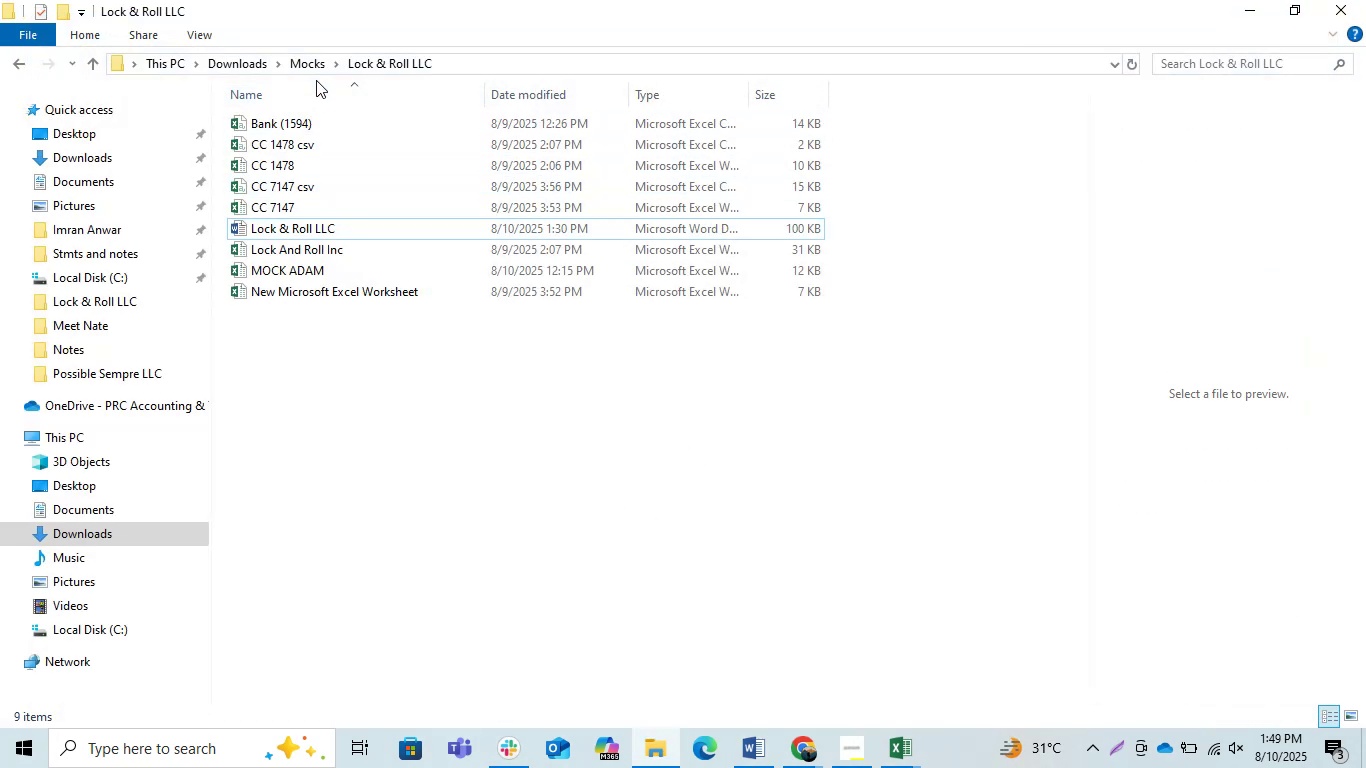 
left_click([312, 69])
 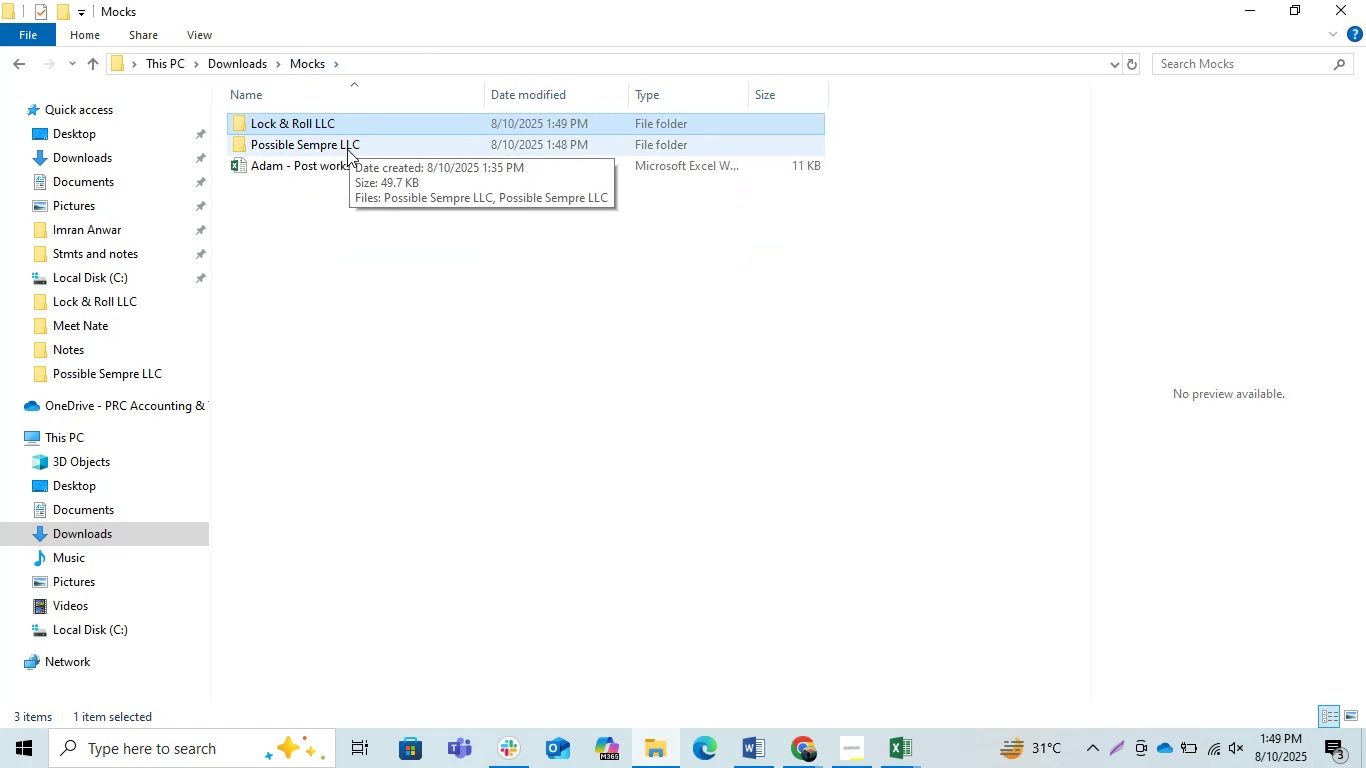 
double_click([347, 149])
 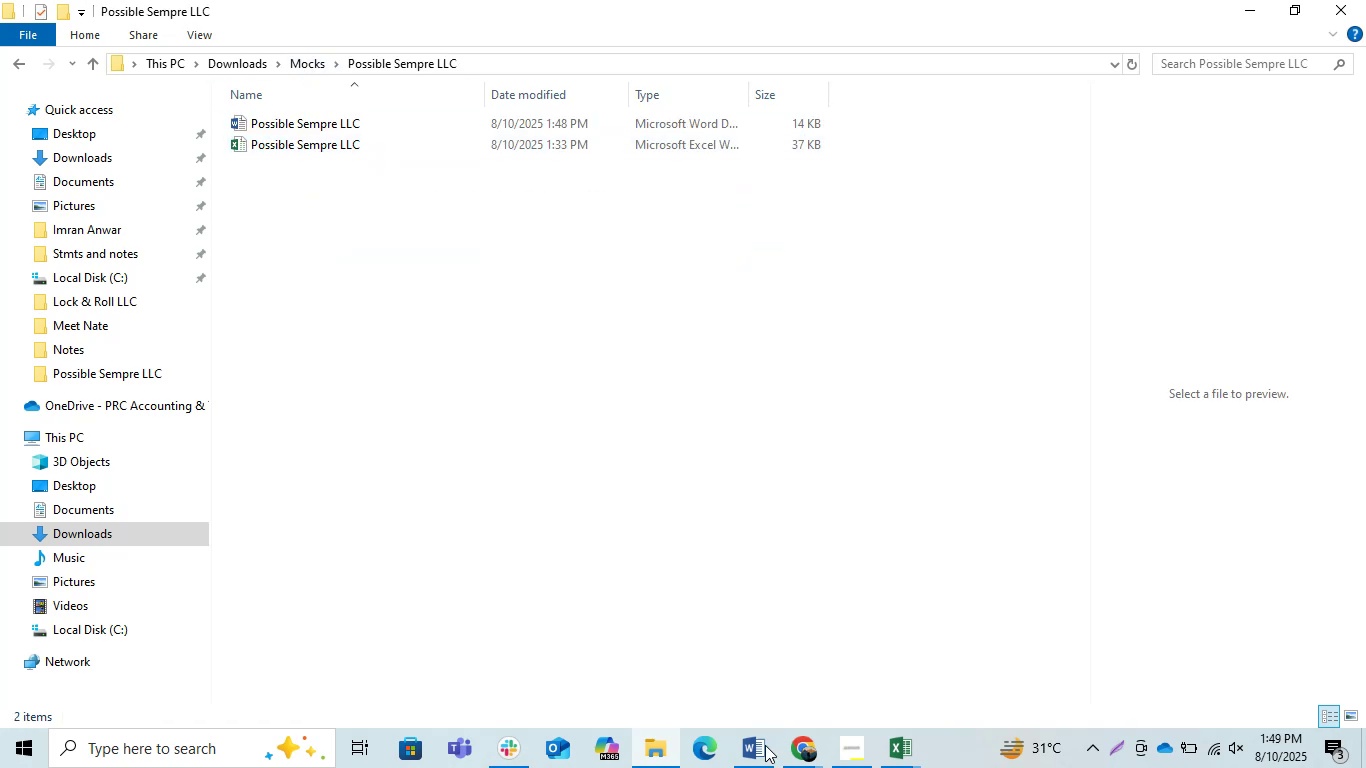 
left_click([755, 753])
 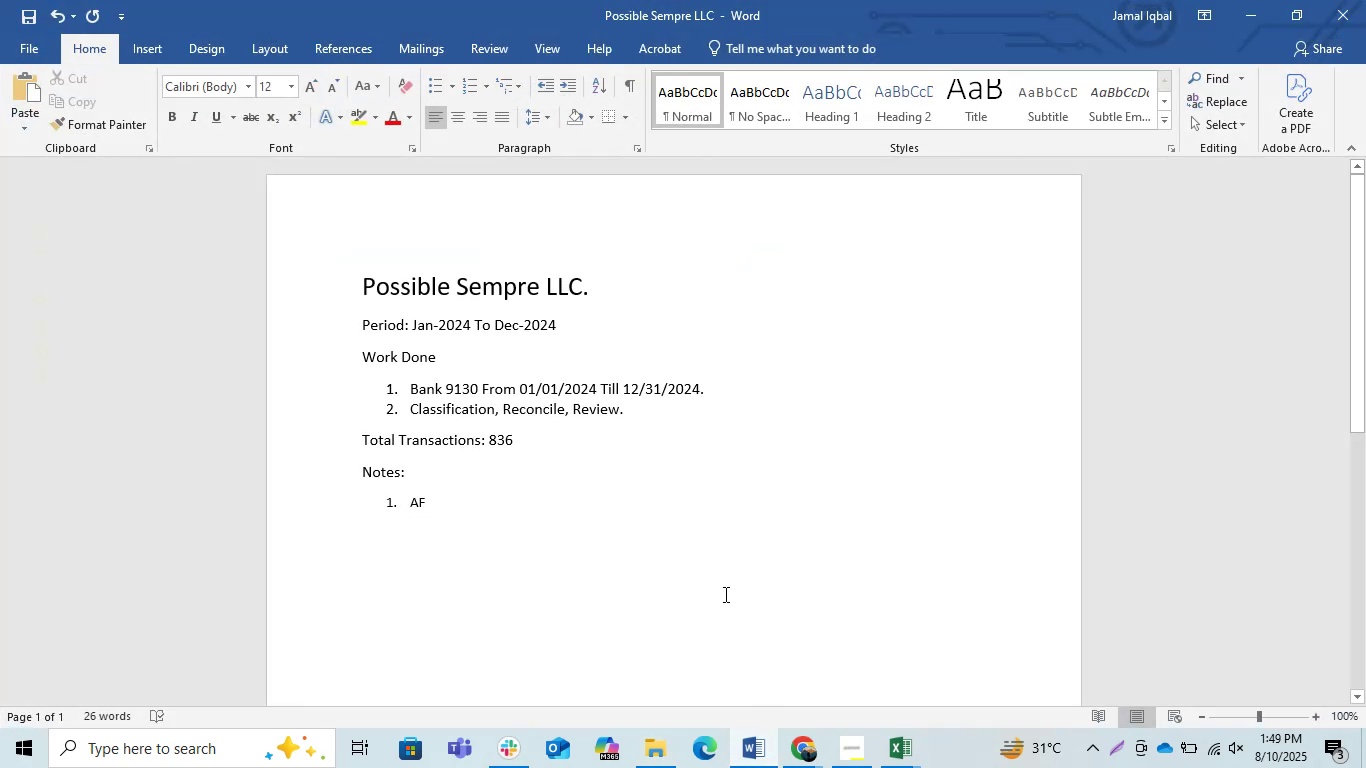 
left_click([480, 387])
 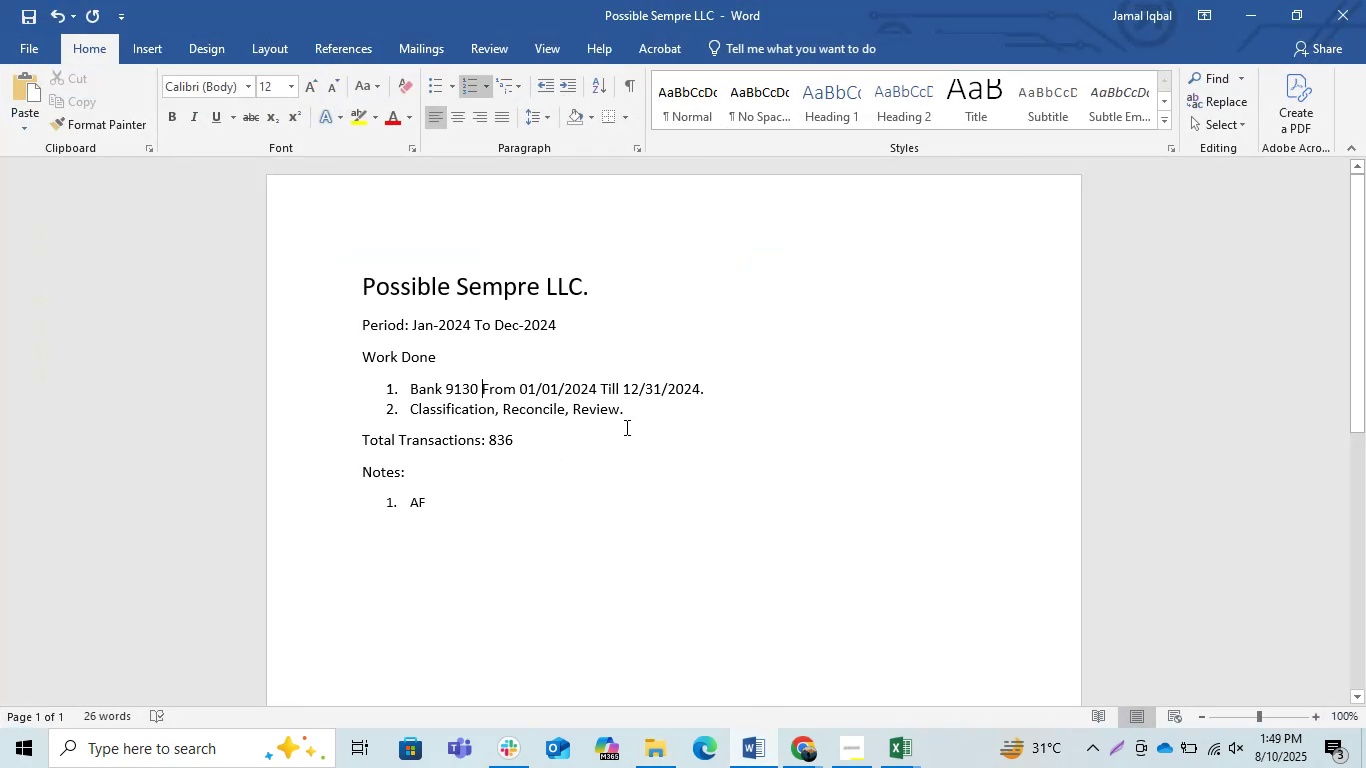 
key(ArrowLeft)
 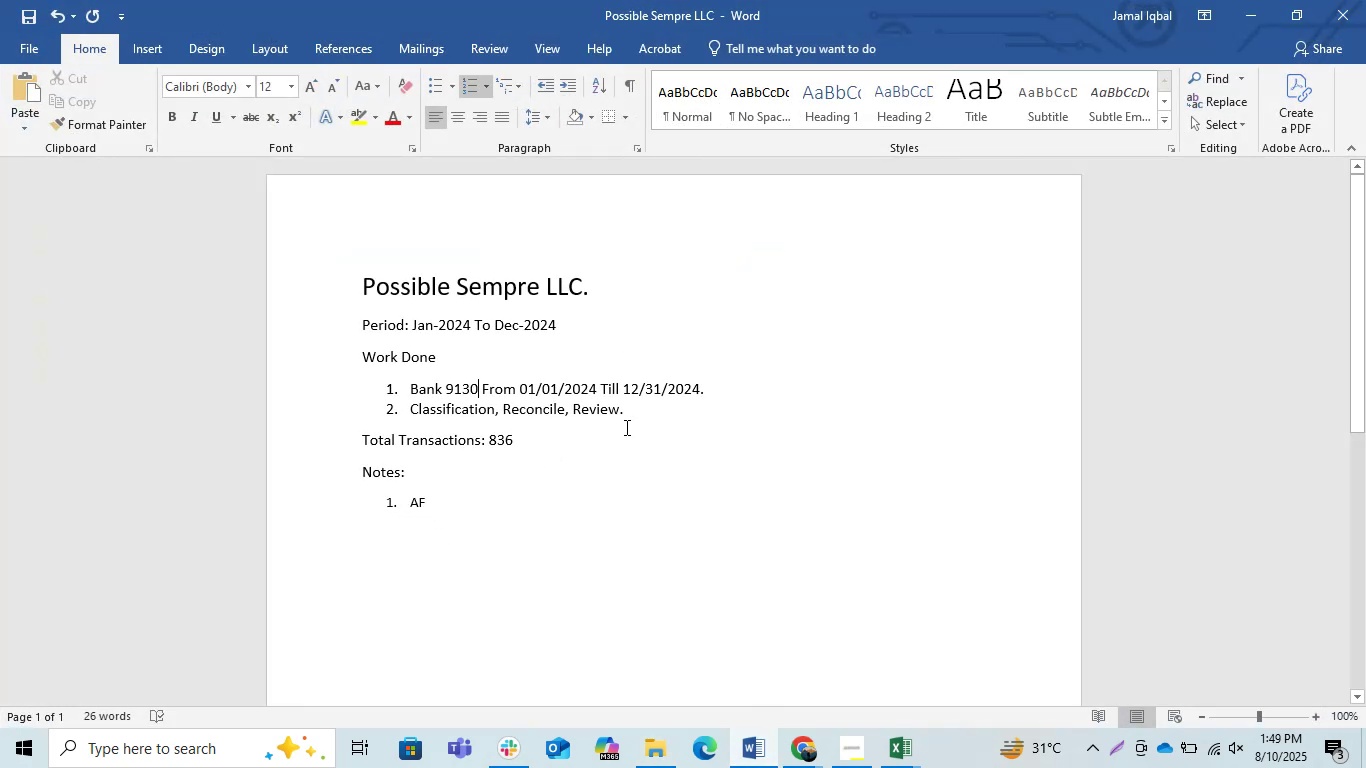 
key(Shift+0)
 